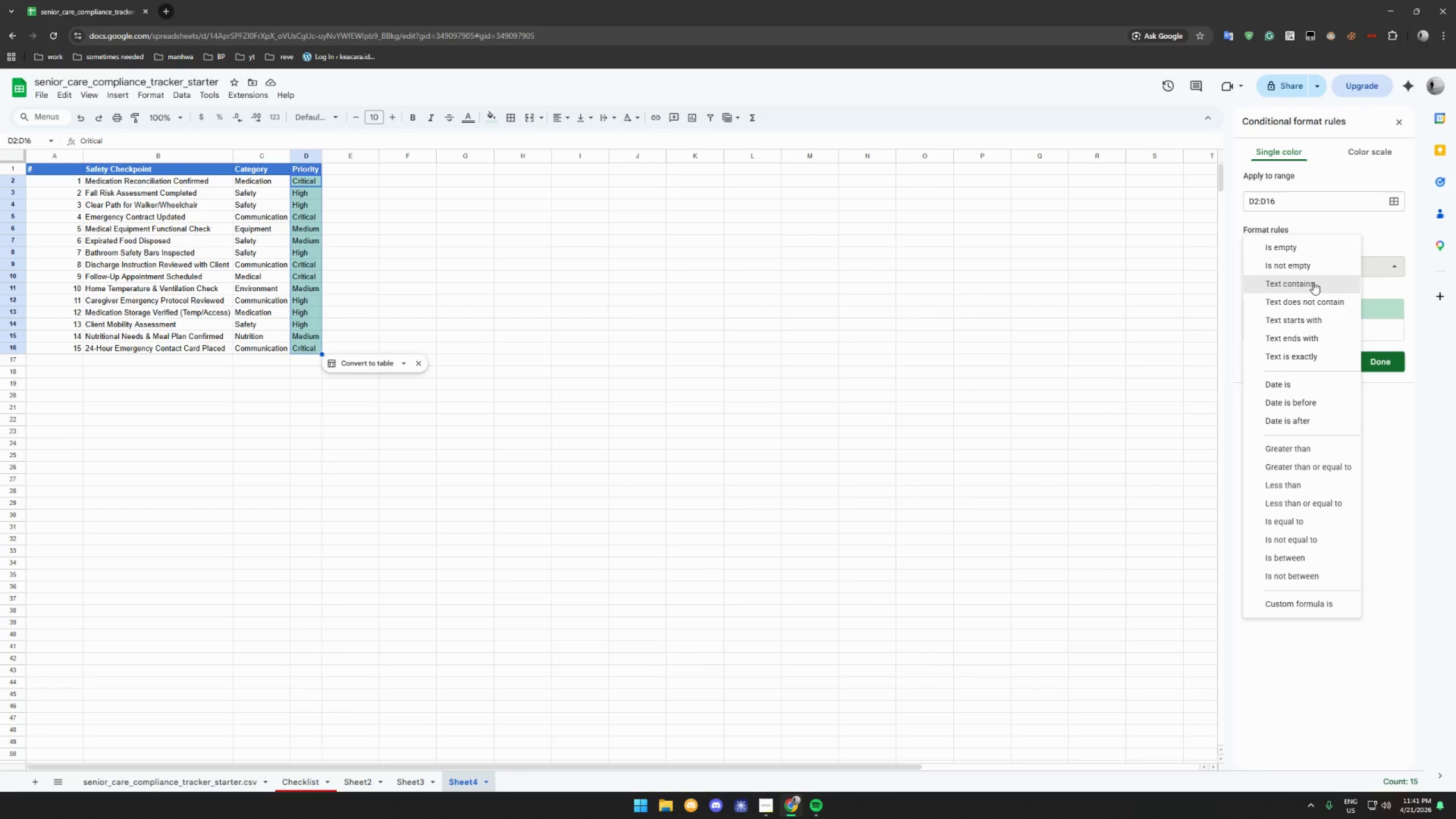 
left_click([1313, 282])
 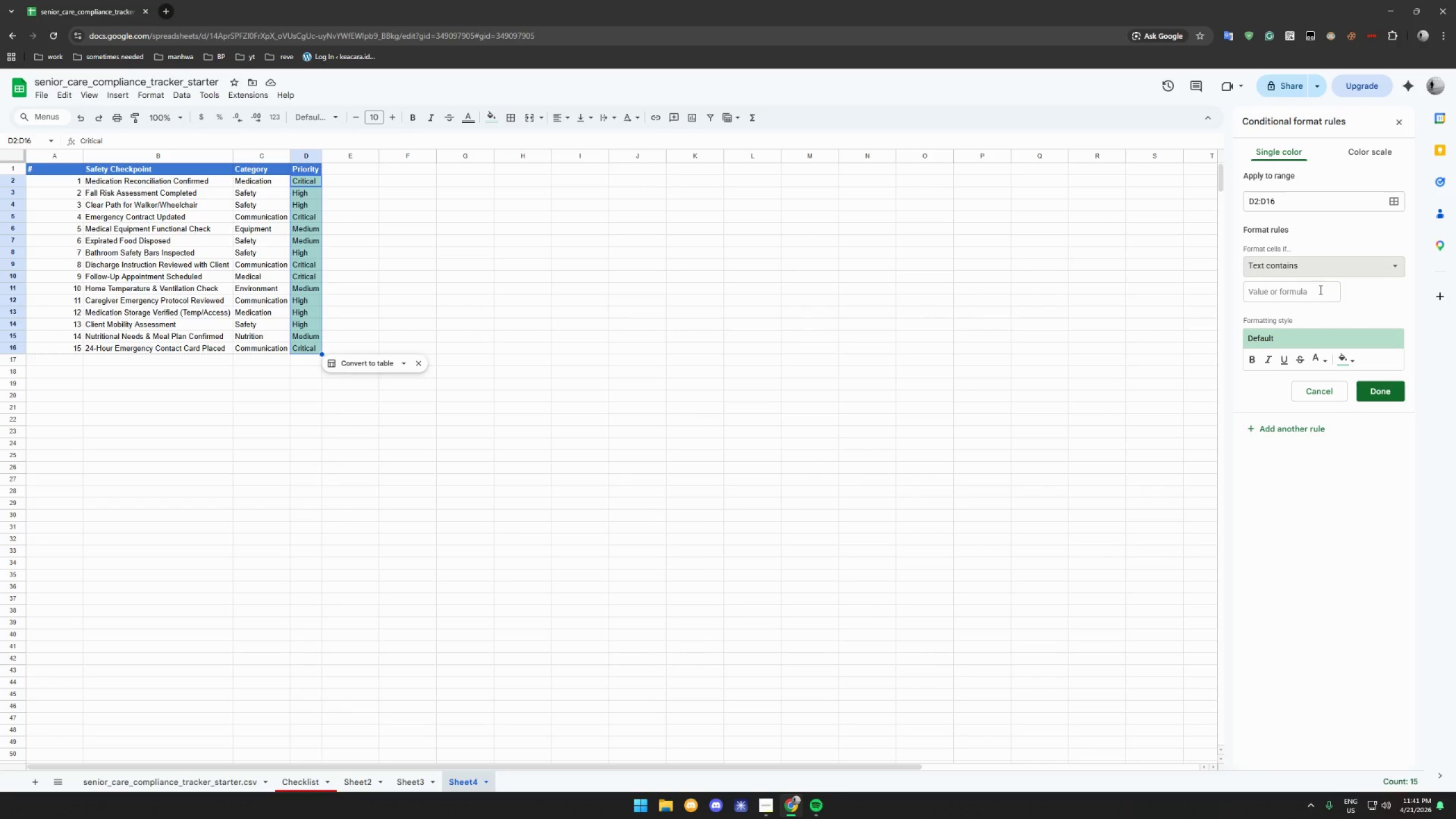 
left_click([1318, 291])
 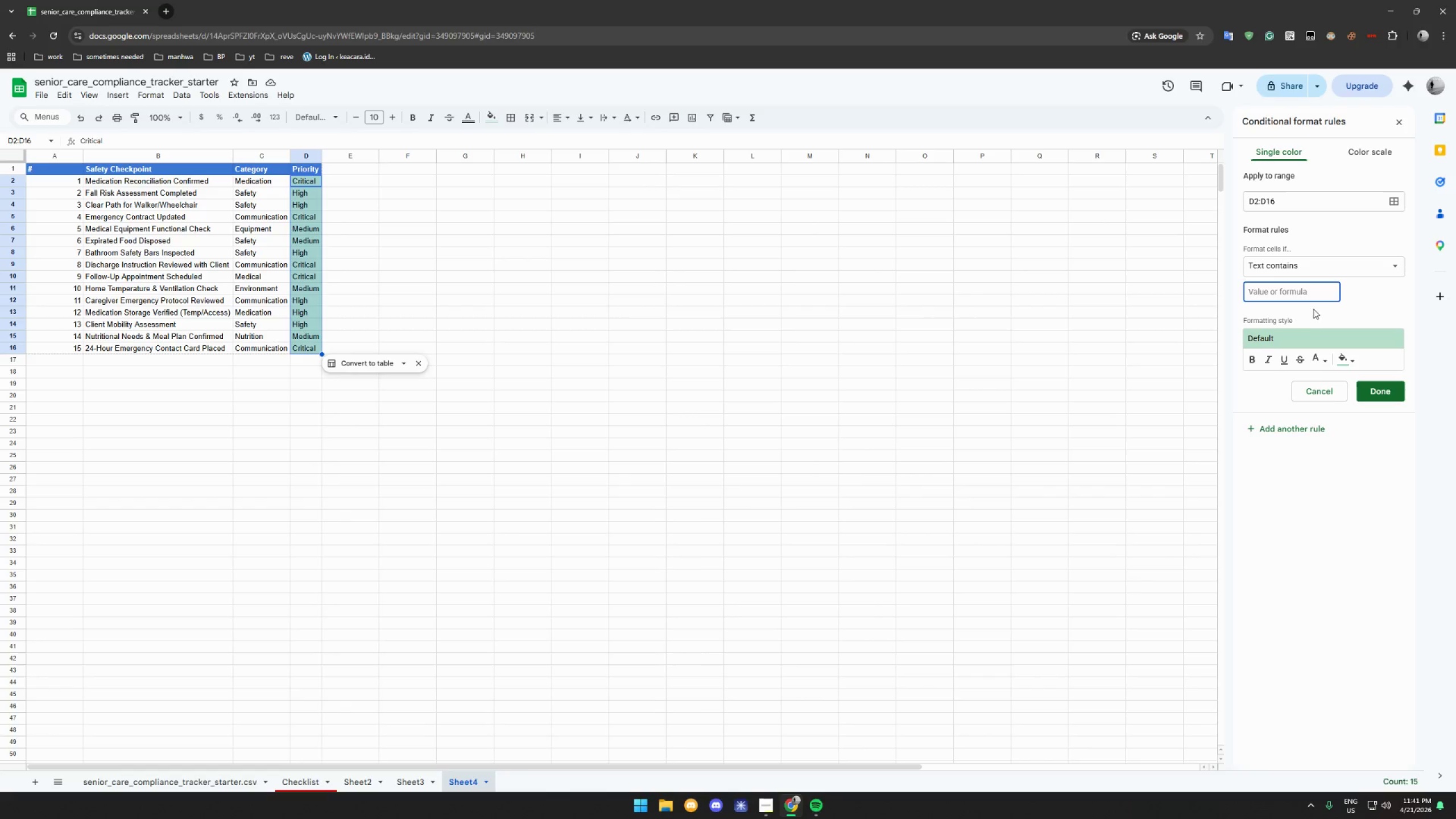 
type(Critical)
 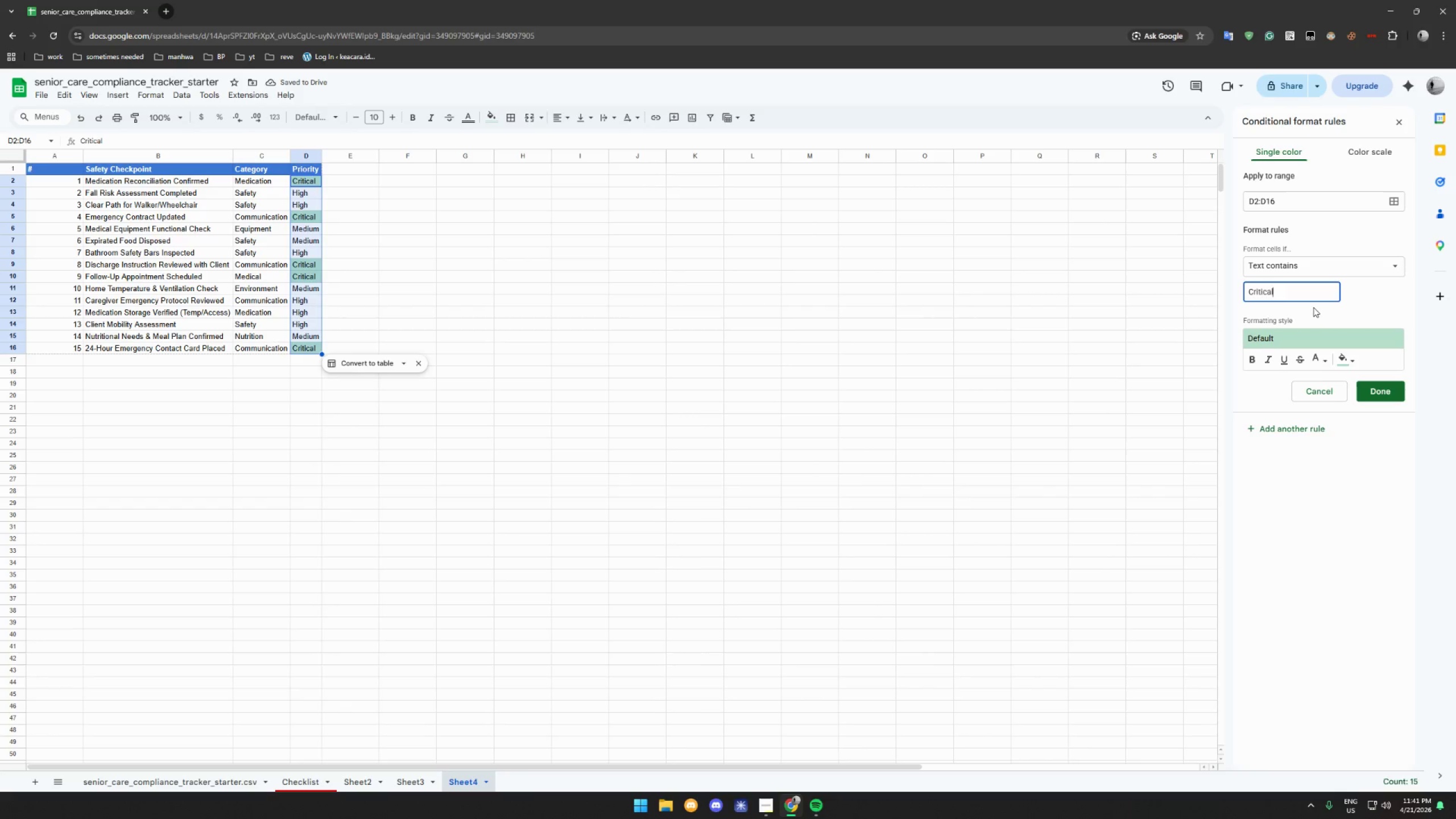 
wait(6.08)
 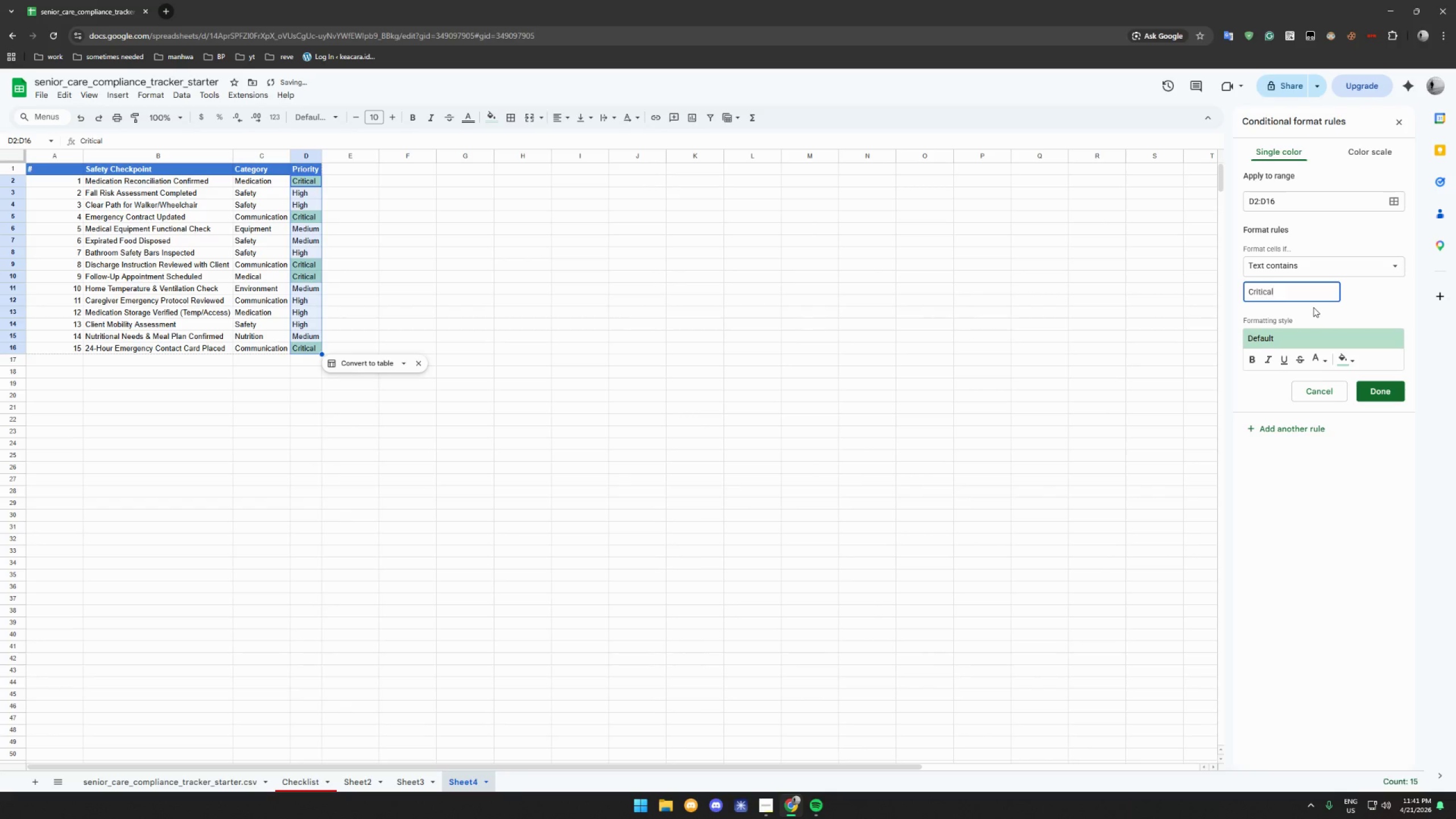 
left_click([1254, 357])
 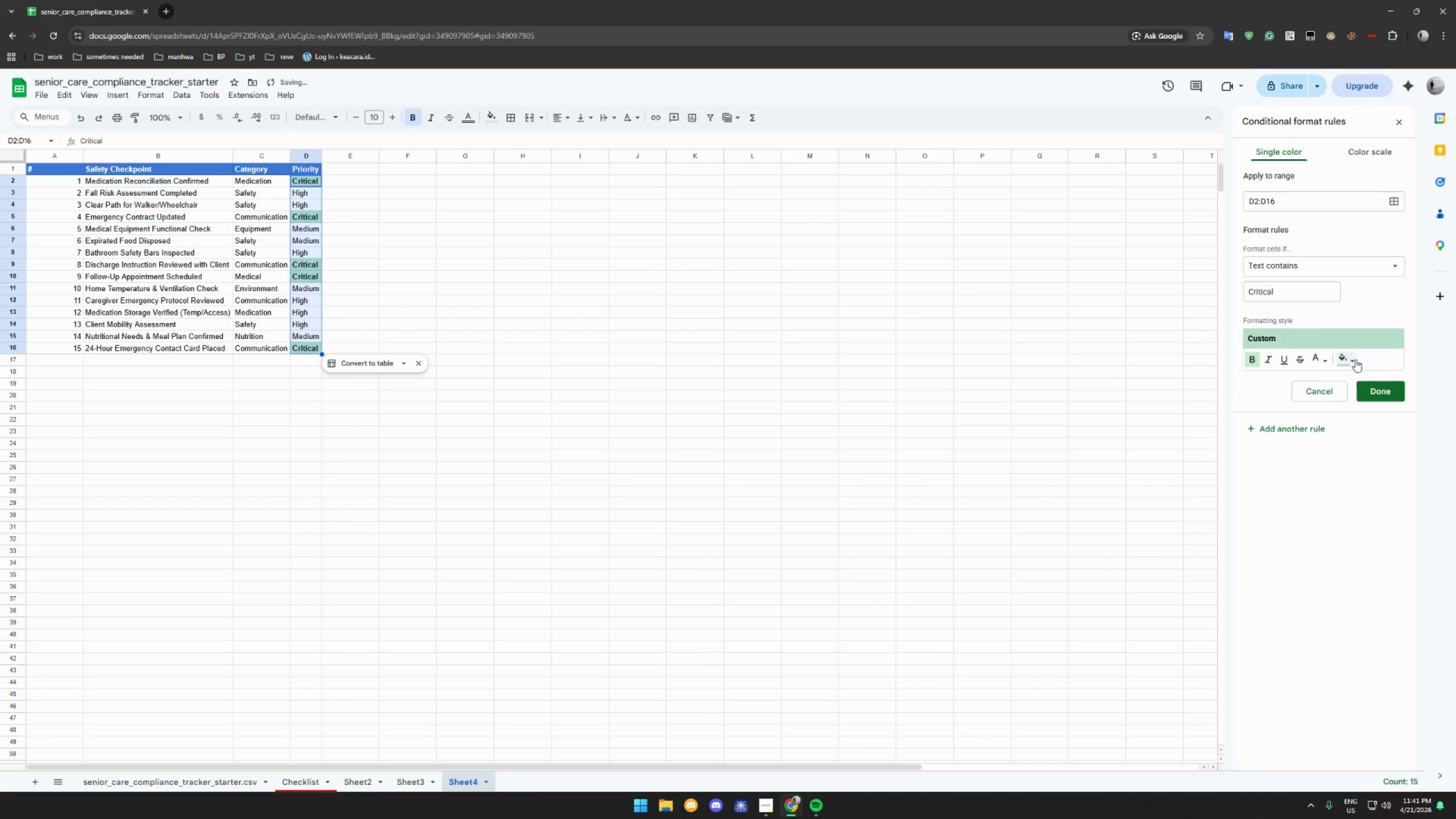 
left_click([1355, 359])
 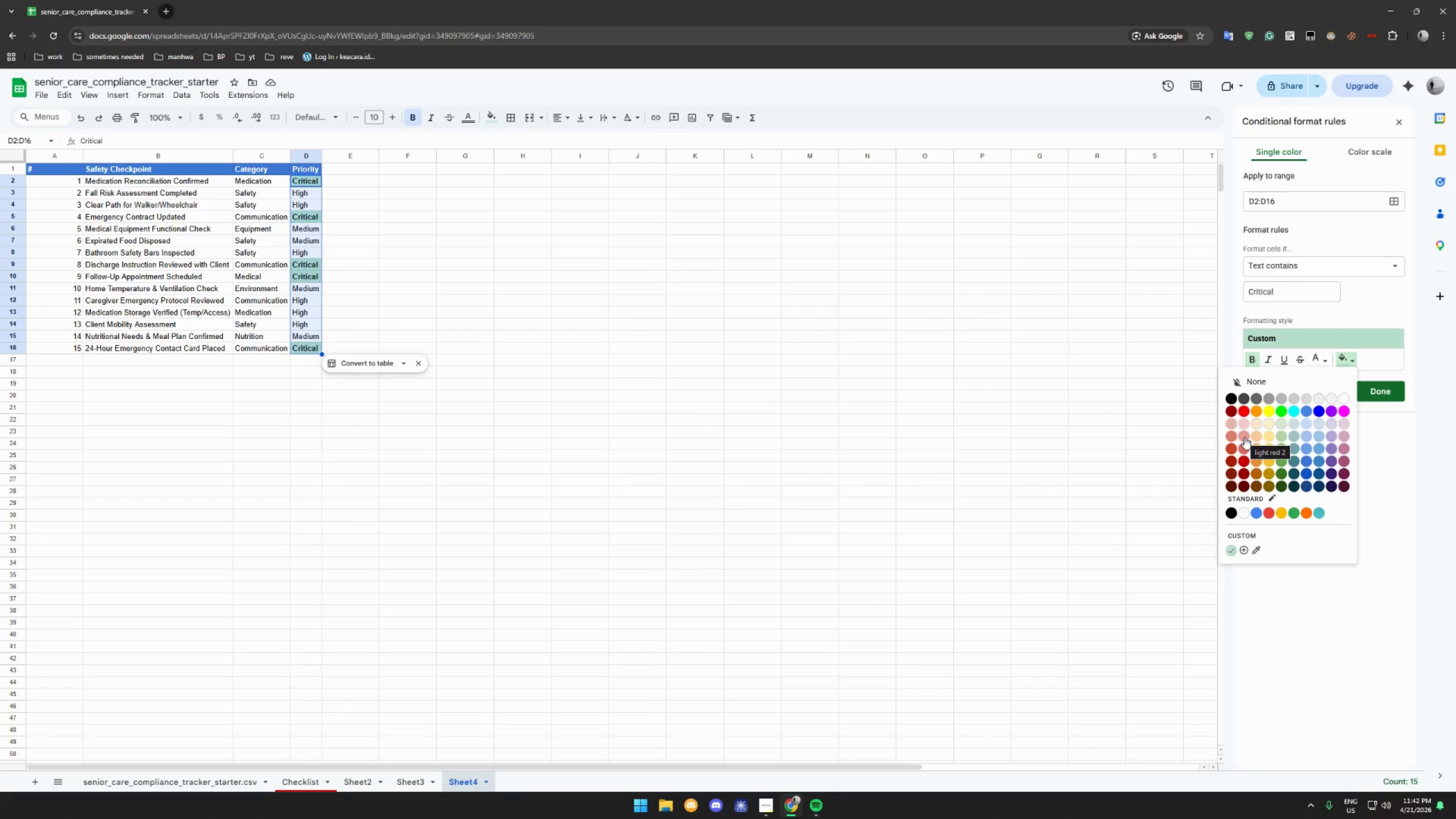 
wait(15.19)
 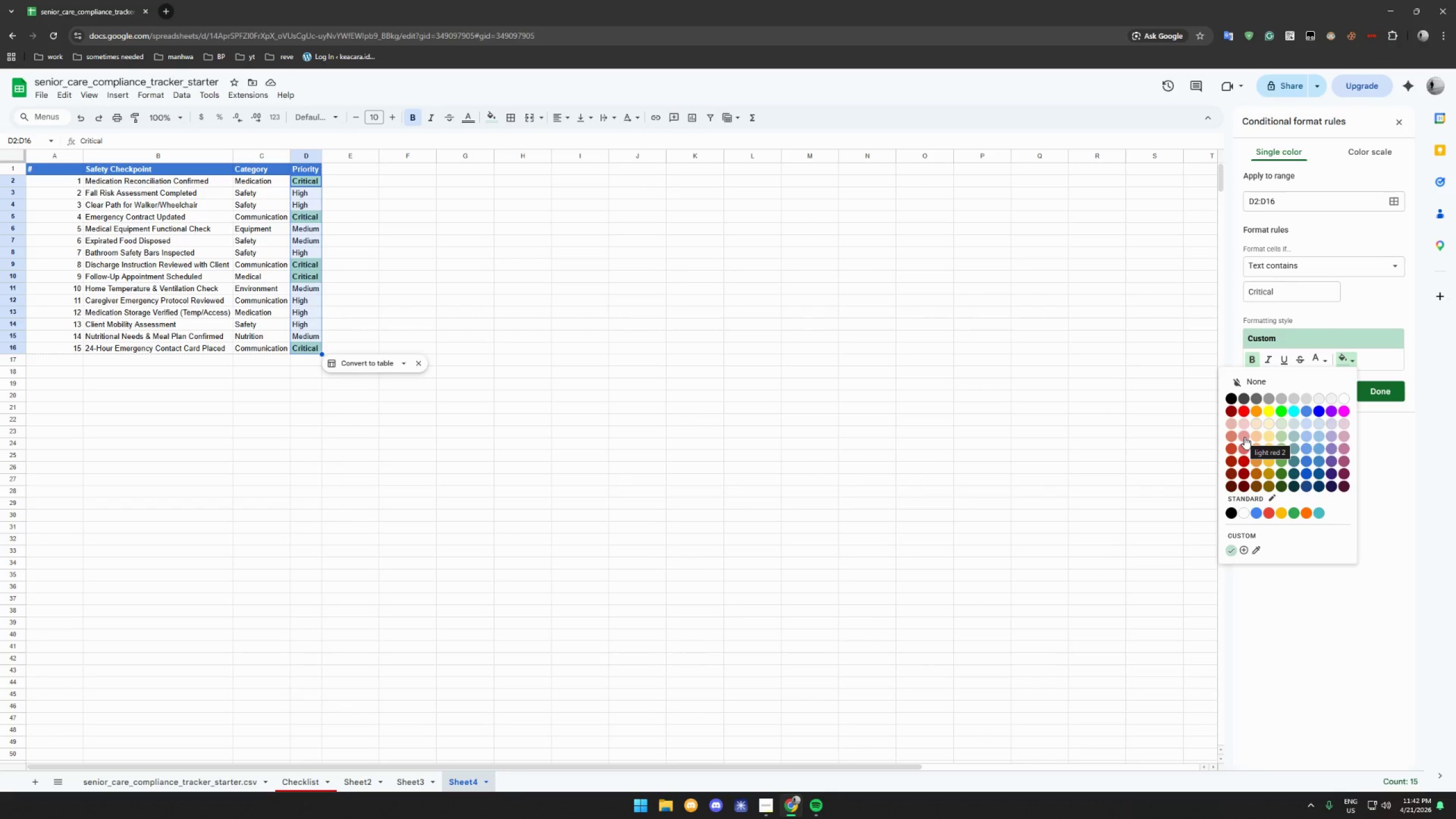 
left_click([1244, 437])
 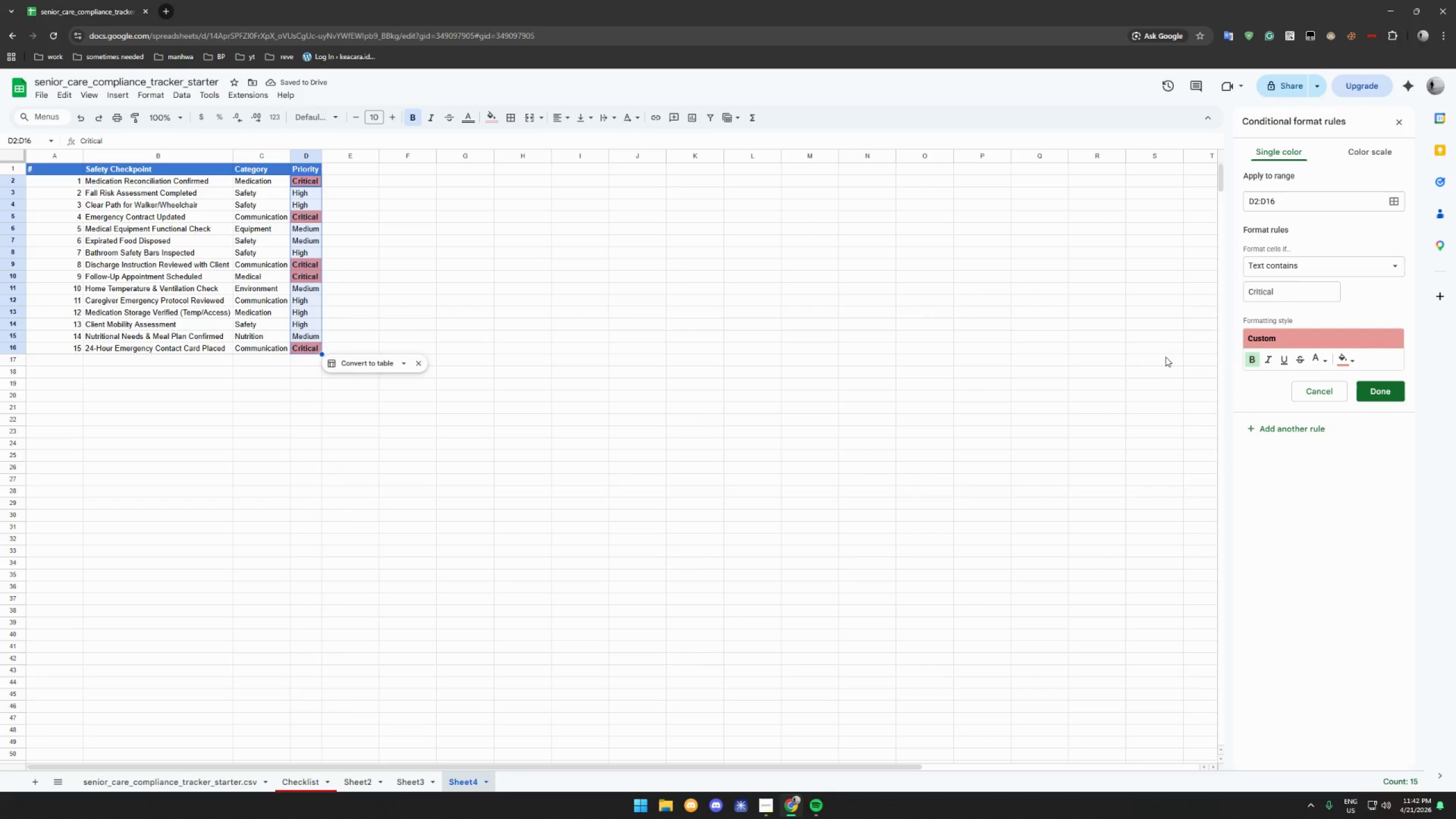 
wait(8.3)
 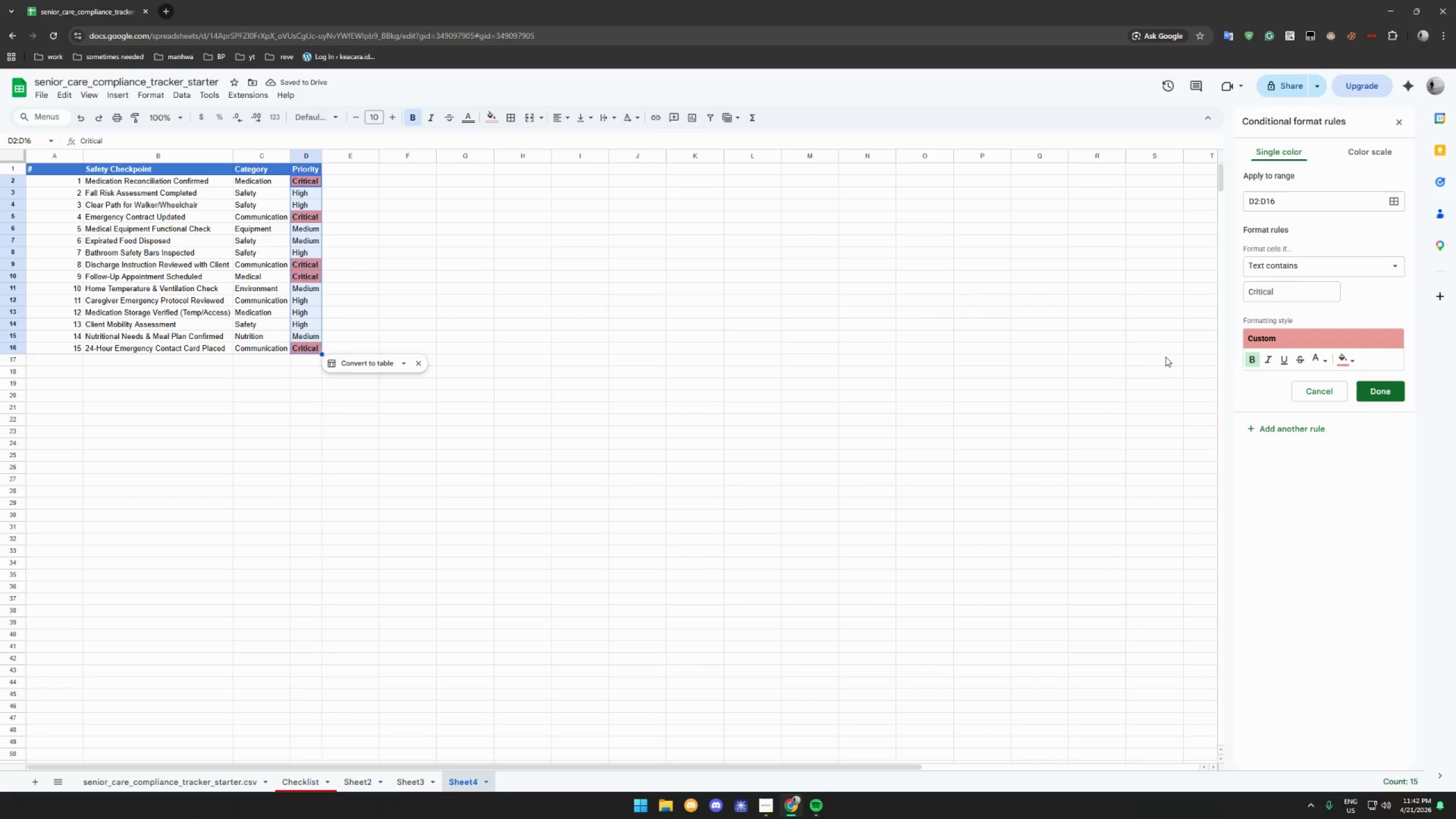 
mouse_move([1321, 351])
 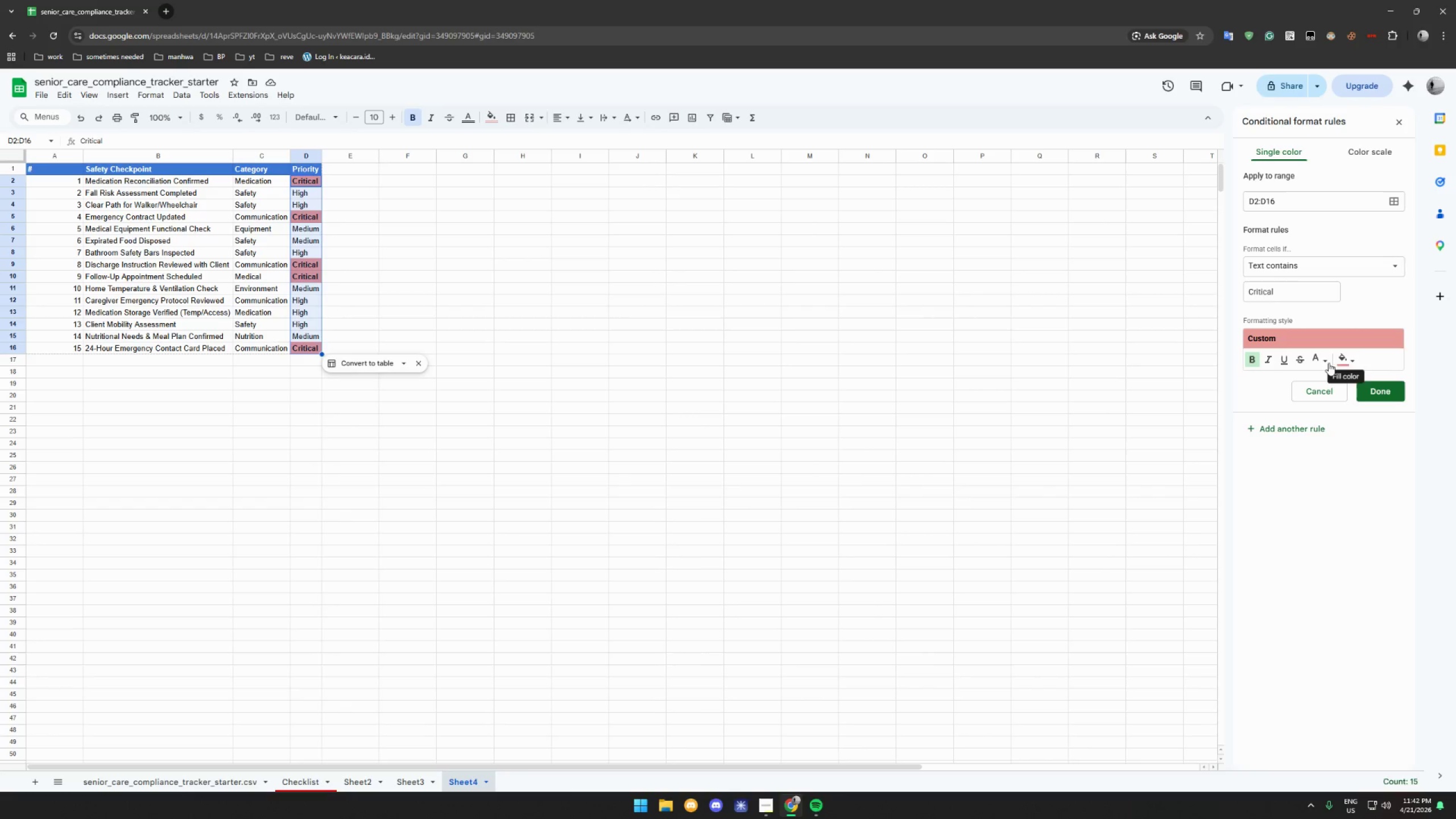 
left_click([1326, 363])
 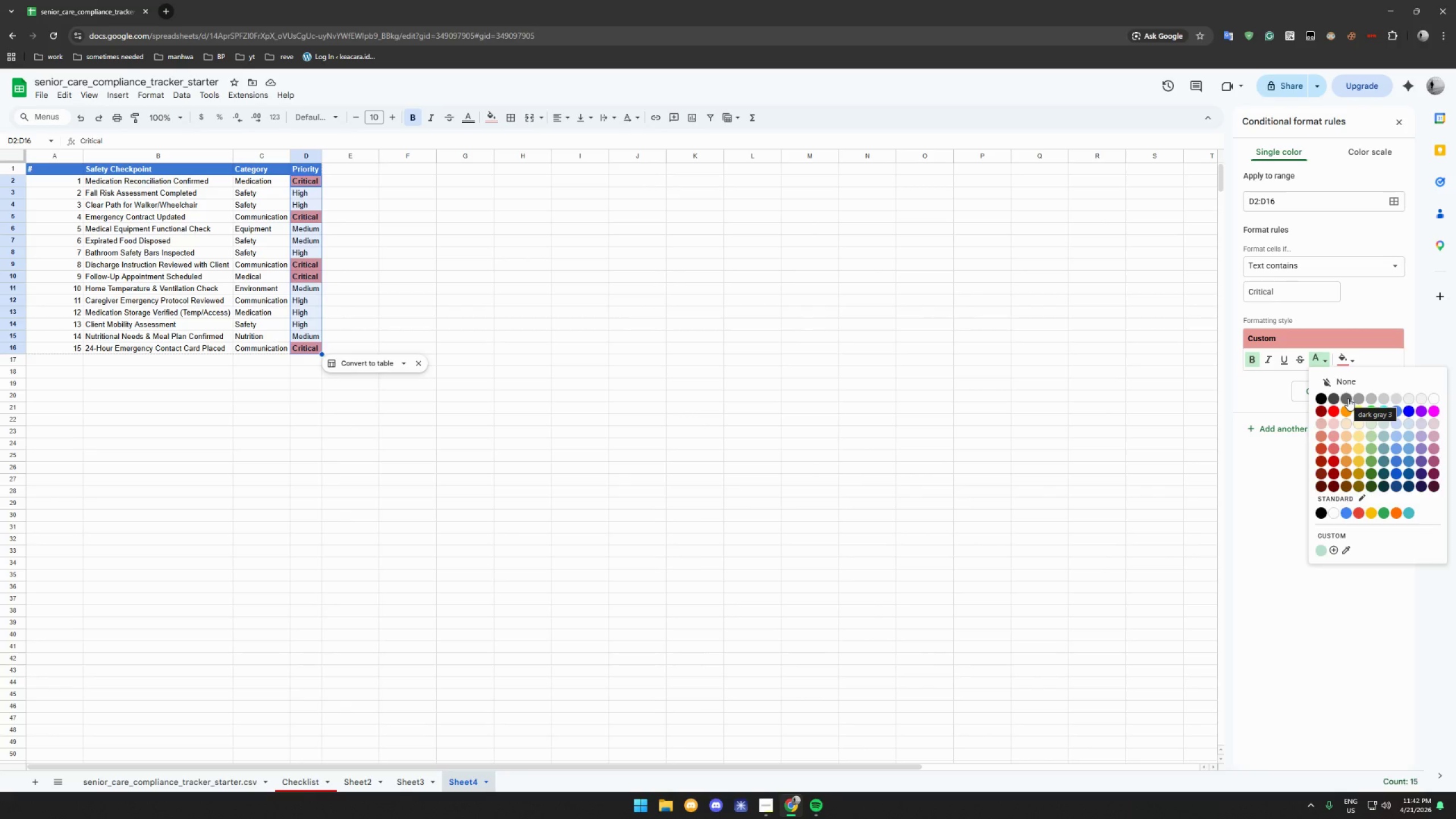 
wait(8.41)
 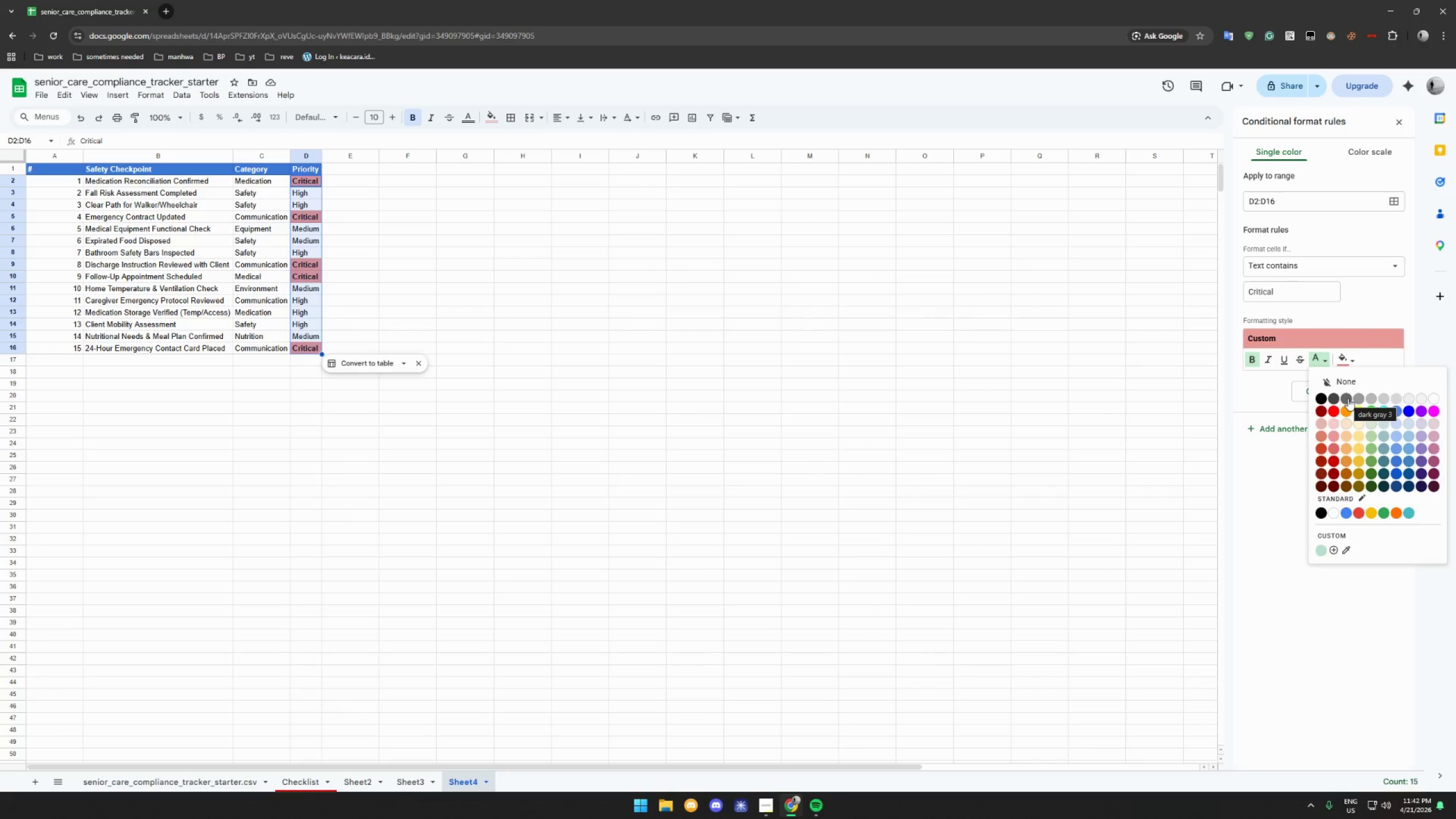 
left_click([1333, 460])
 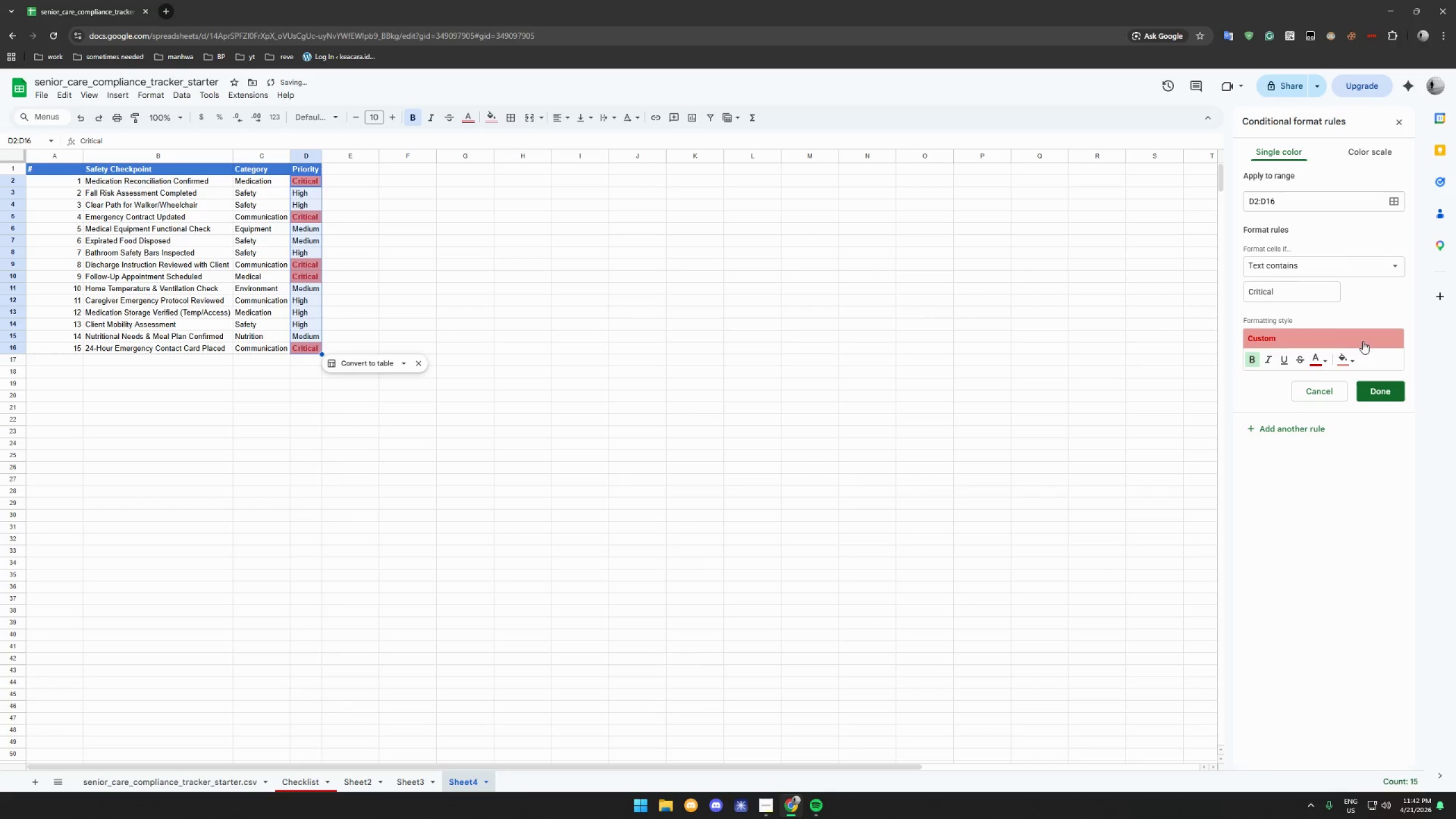 
left_click([1346, 359])
 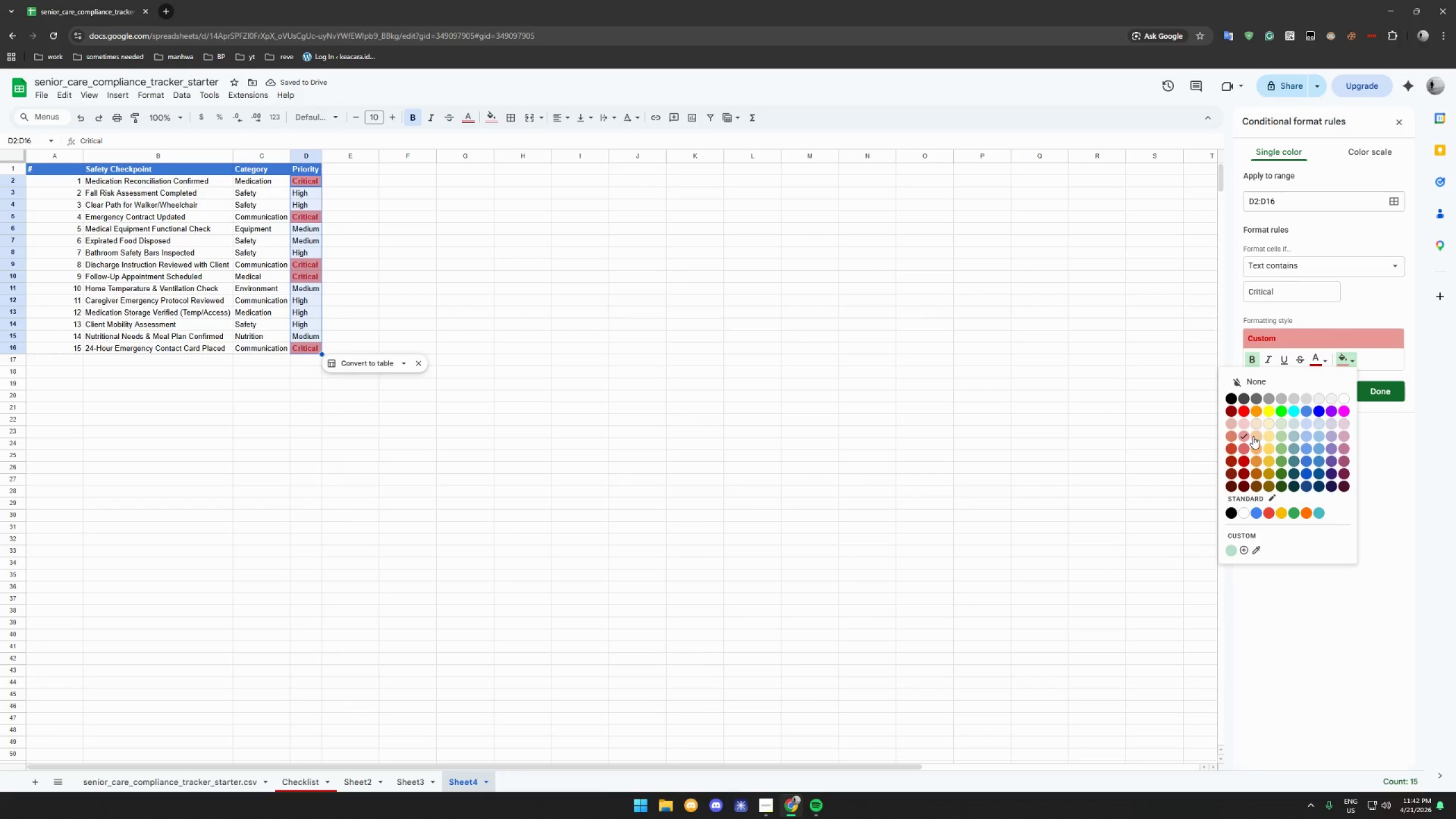 
left_click([1247, 425])
 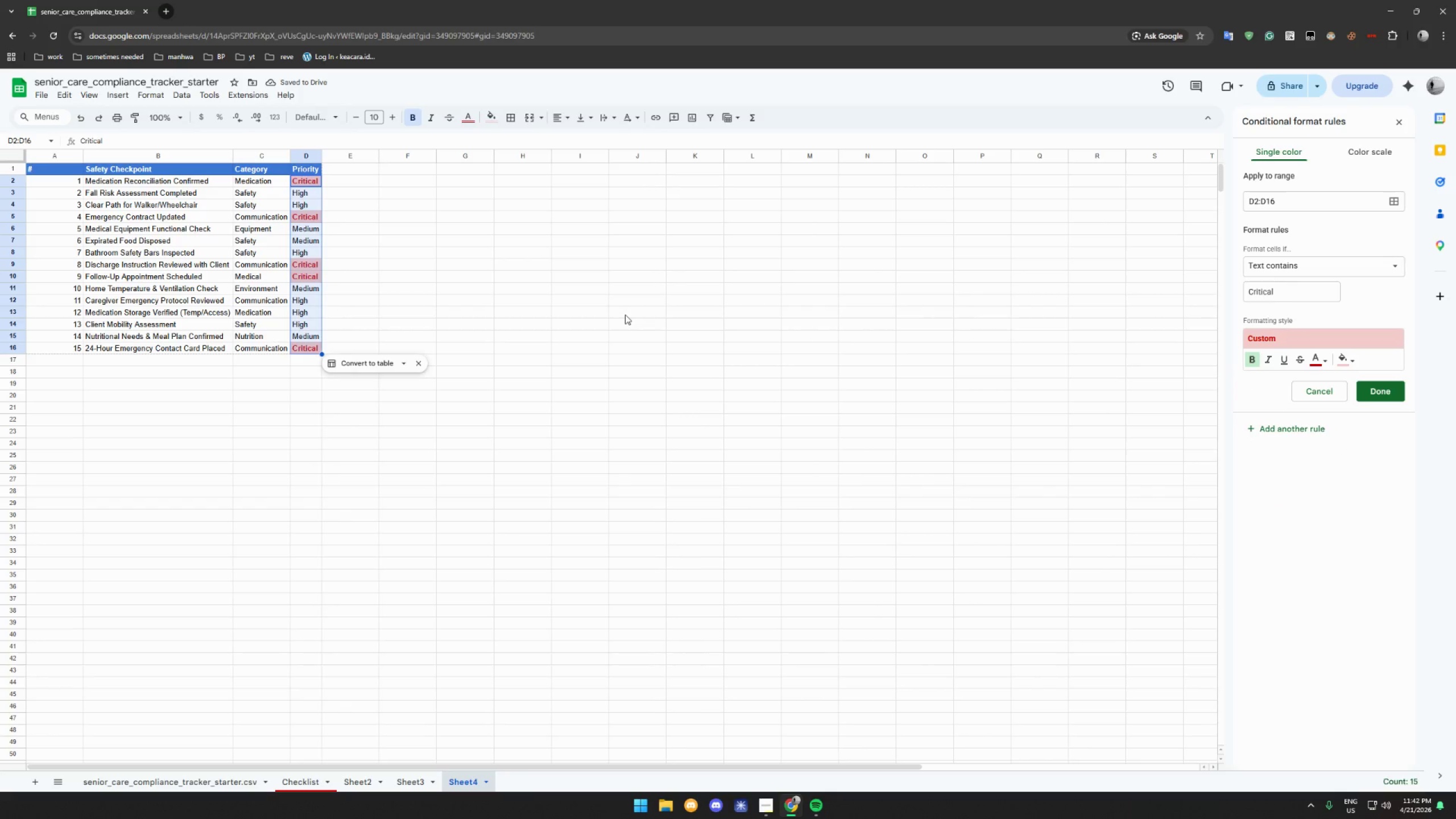 
wait(8.67)
 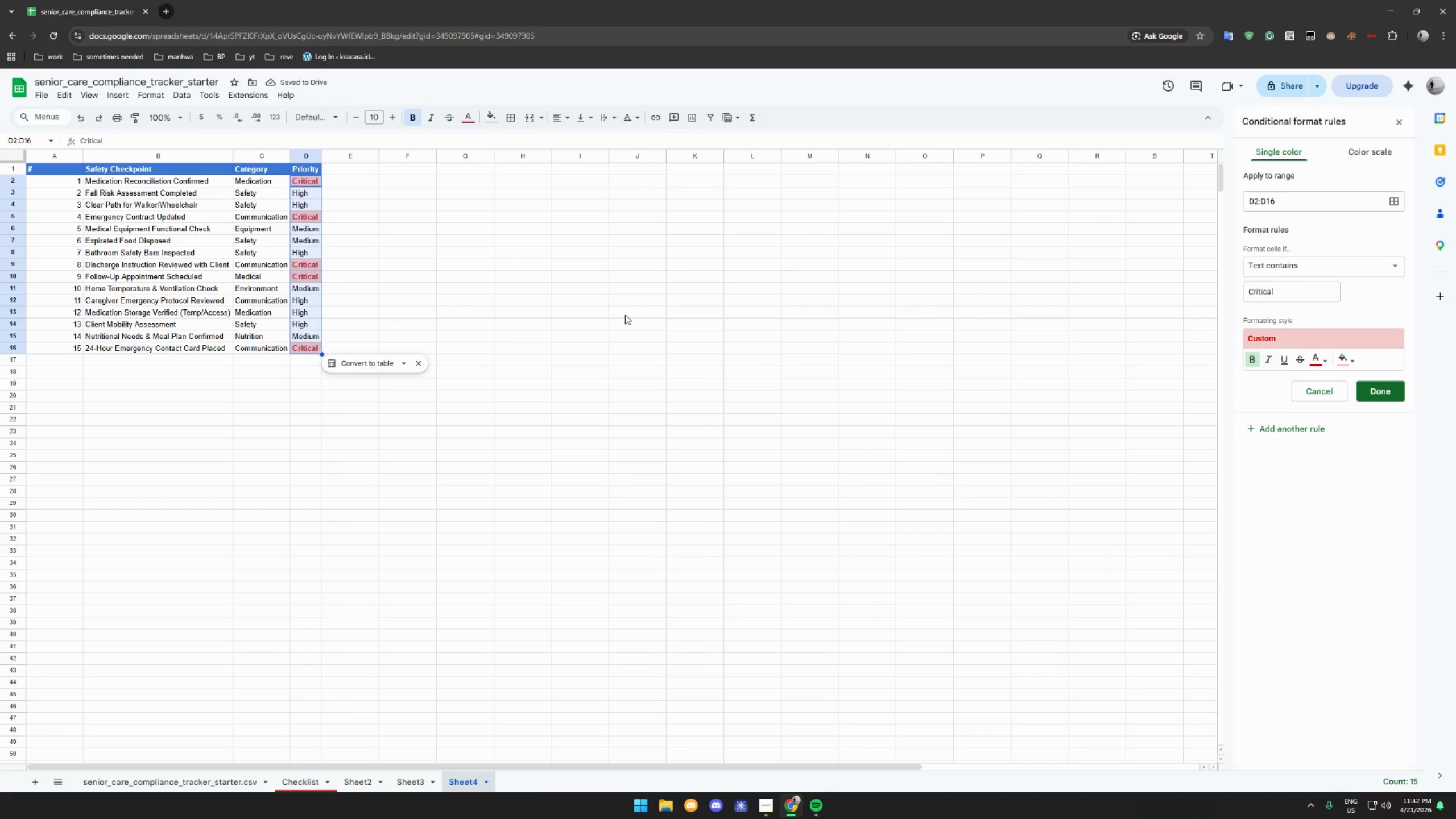 
left_click([1300, 427])
 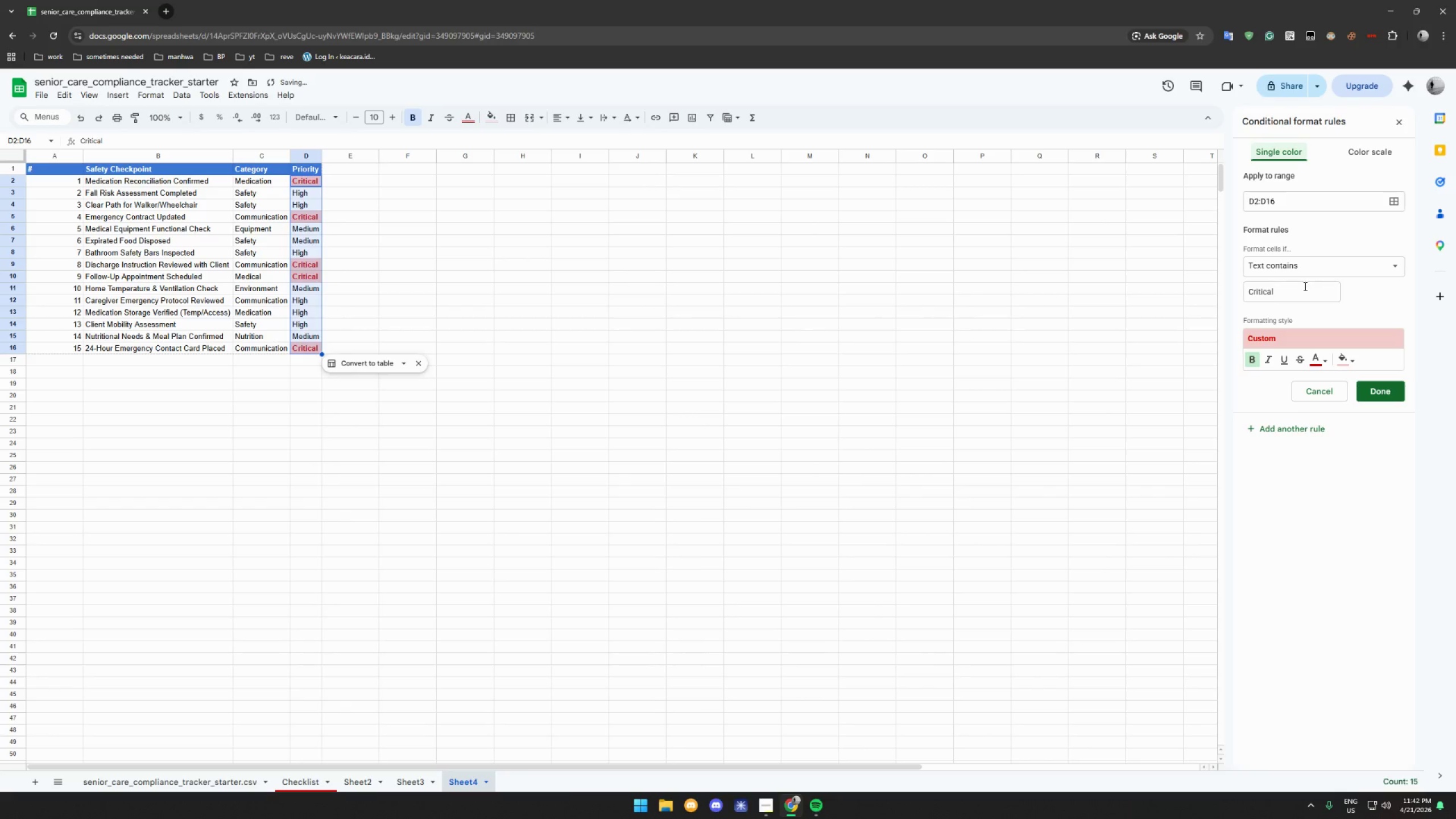 
double_click([1300, 292])
 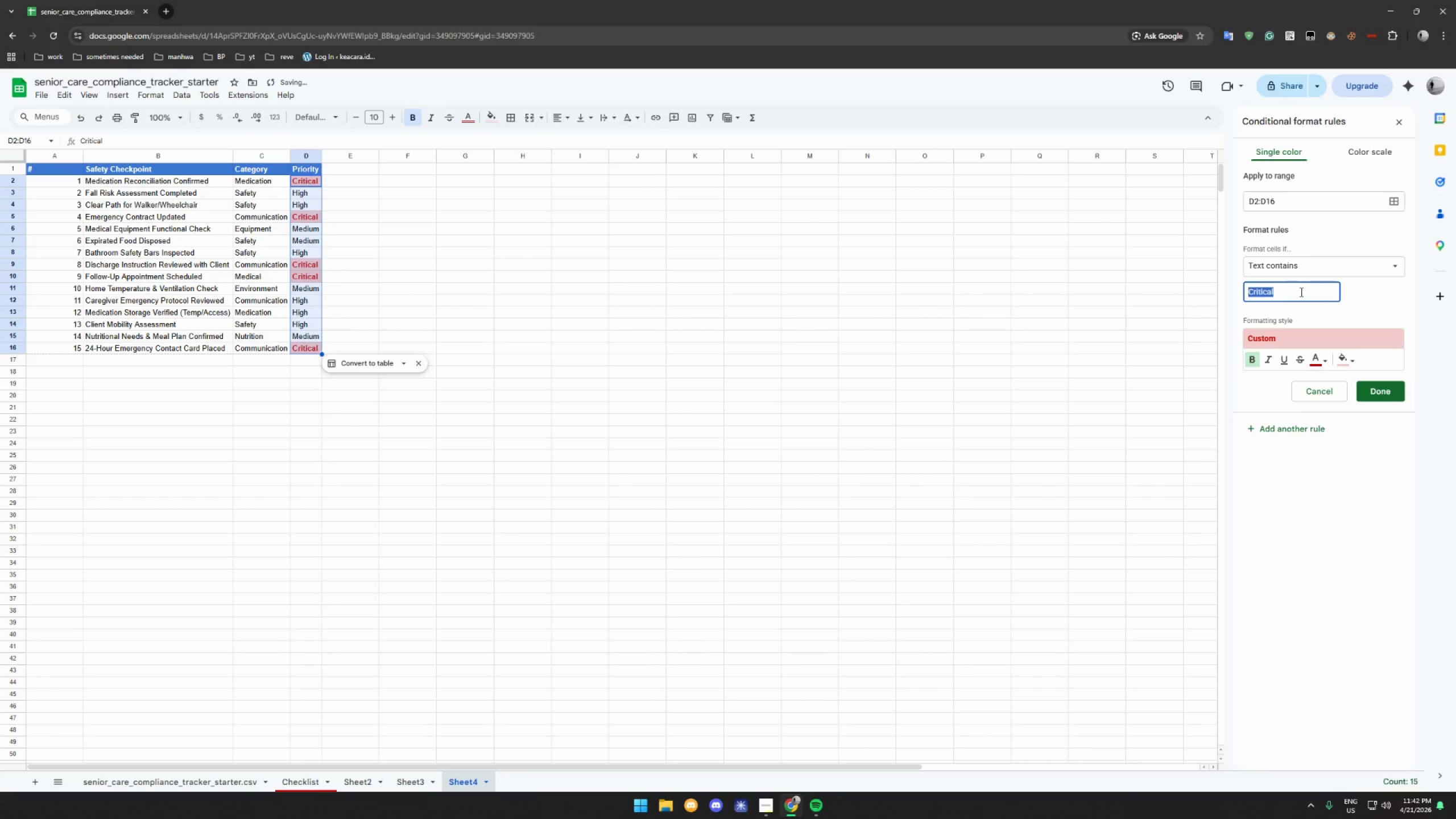 
type(High)
 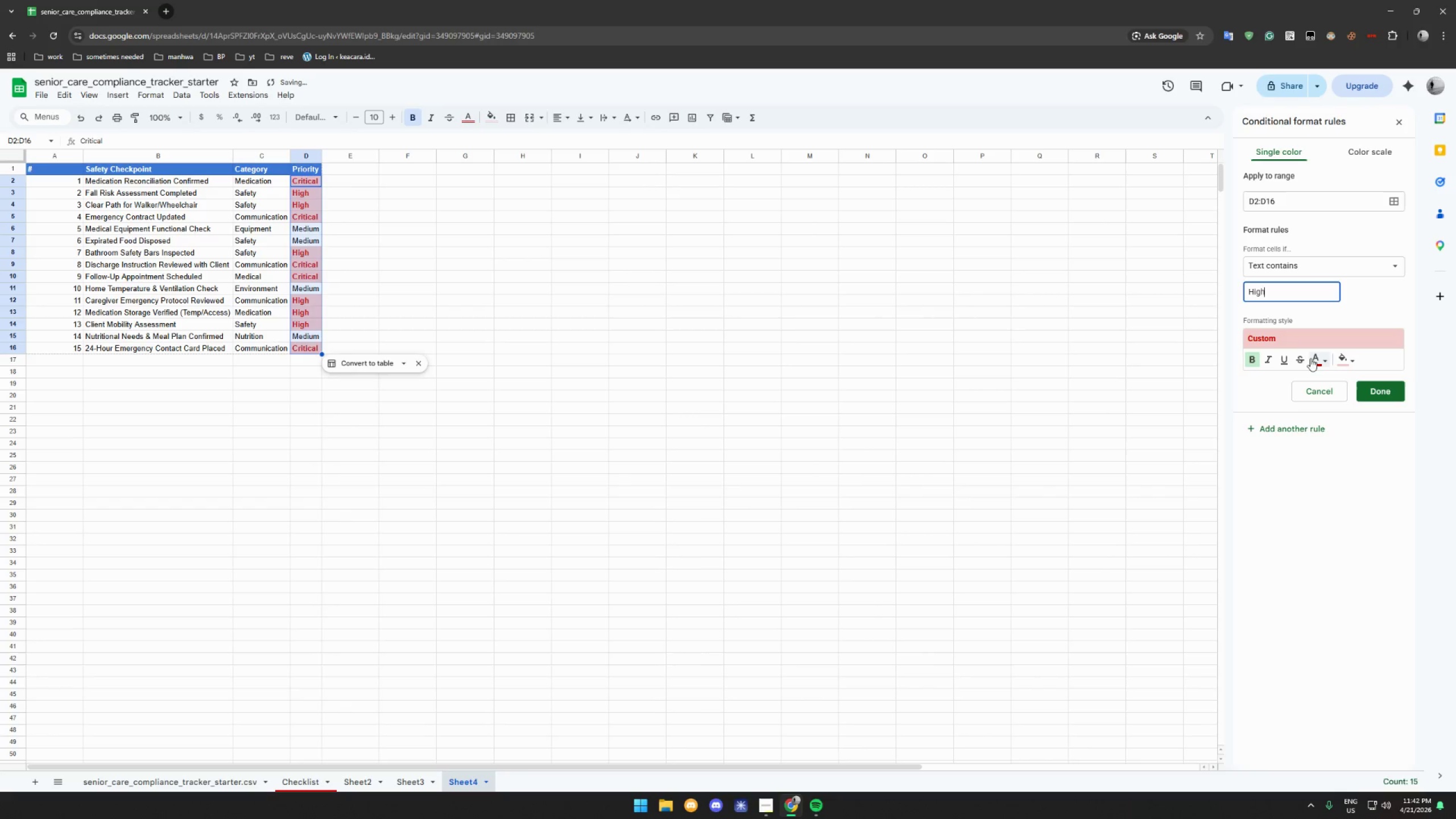 
left_click([1320, 360])
 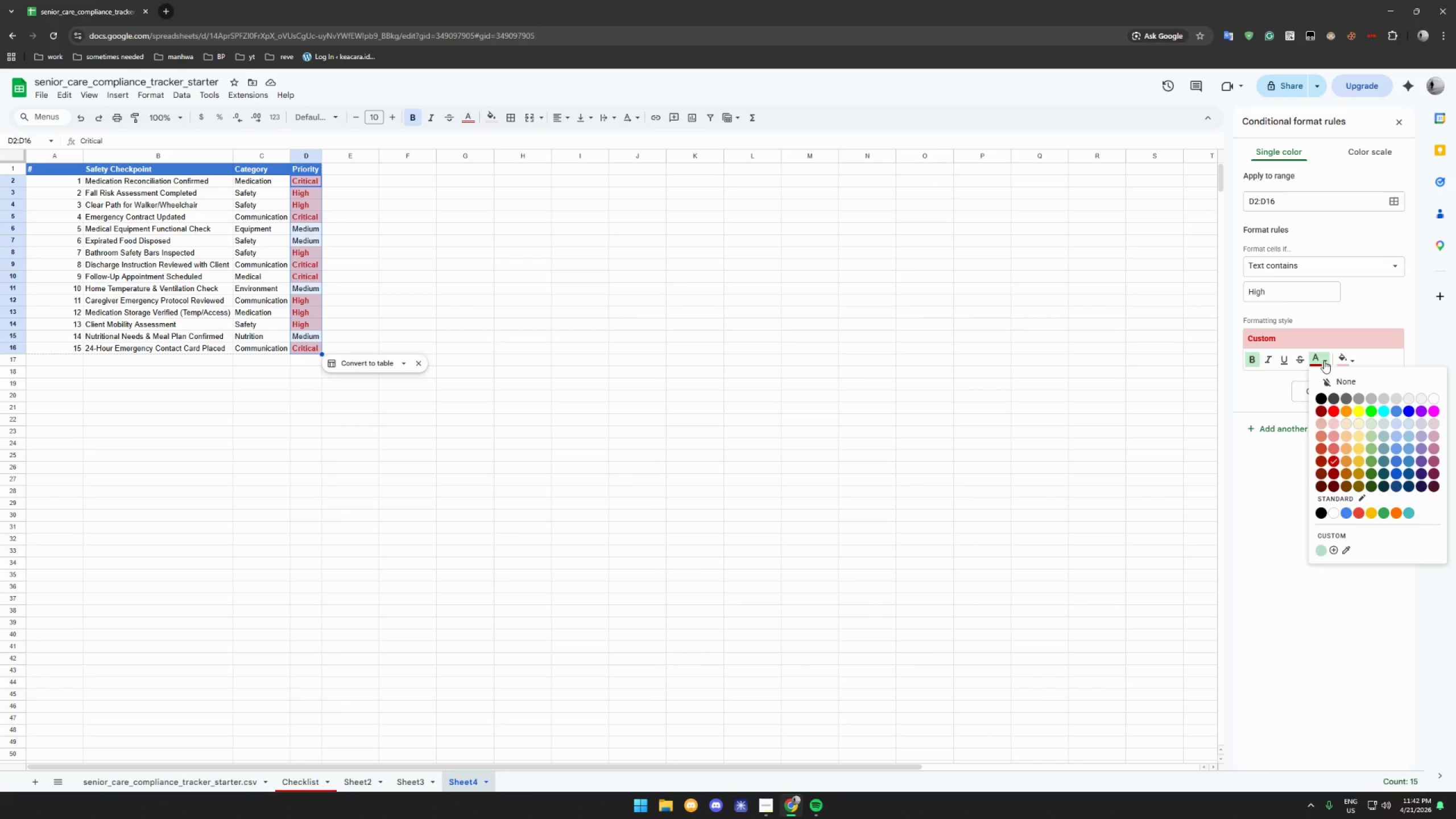 
wait(9.67)
 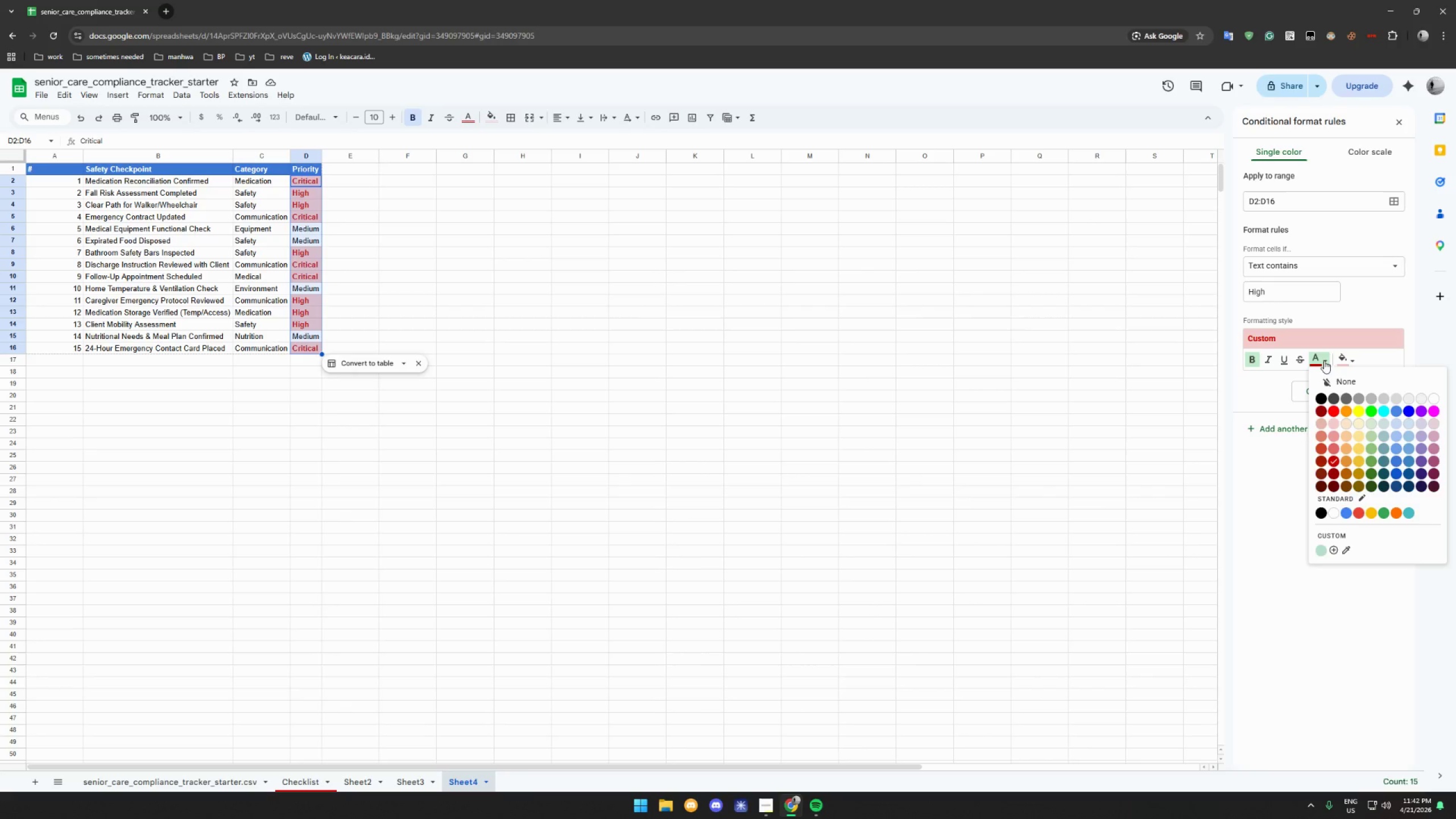 
left_click([1347, 412])
 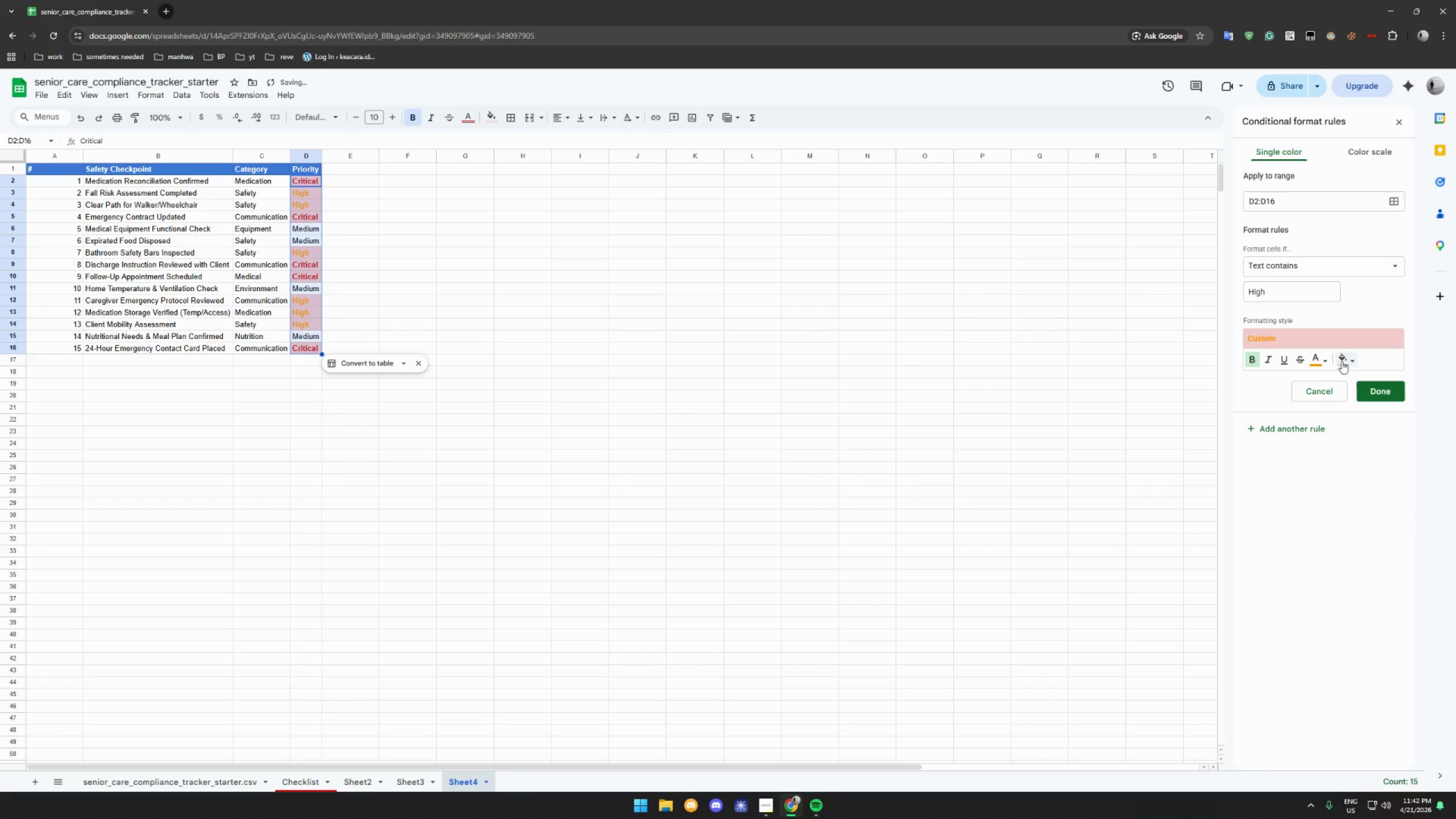 
left_click([1346, 360])
 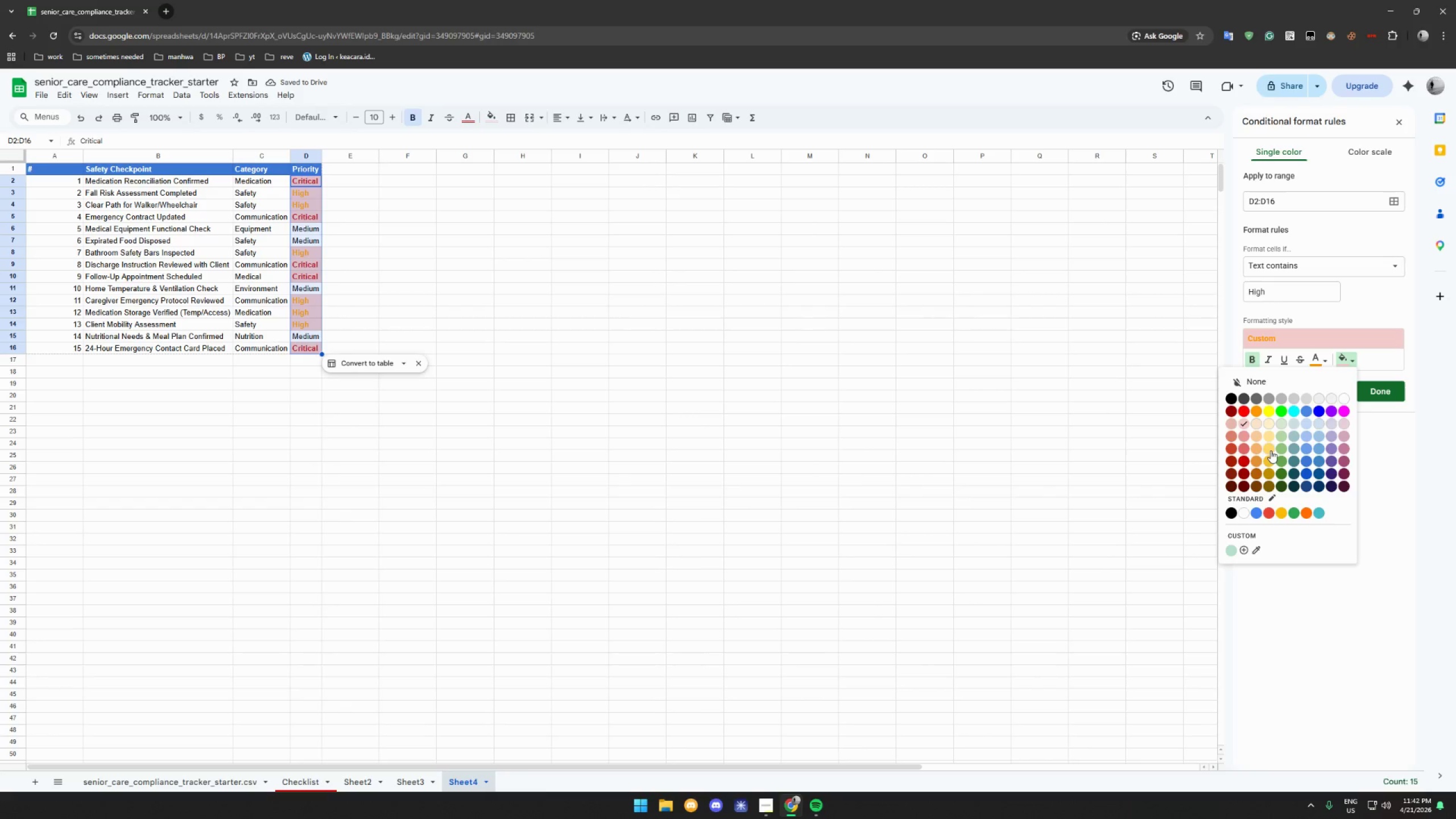 
left_click([1271, 449])
 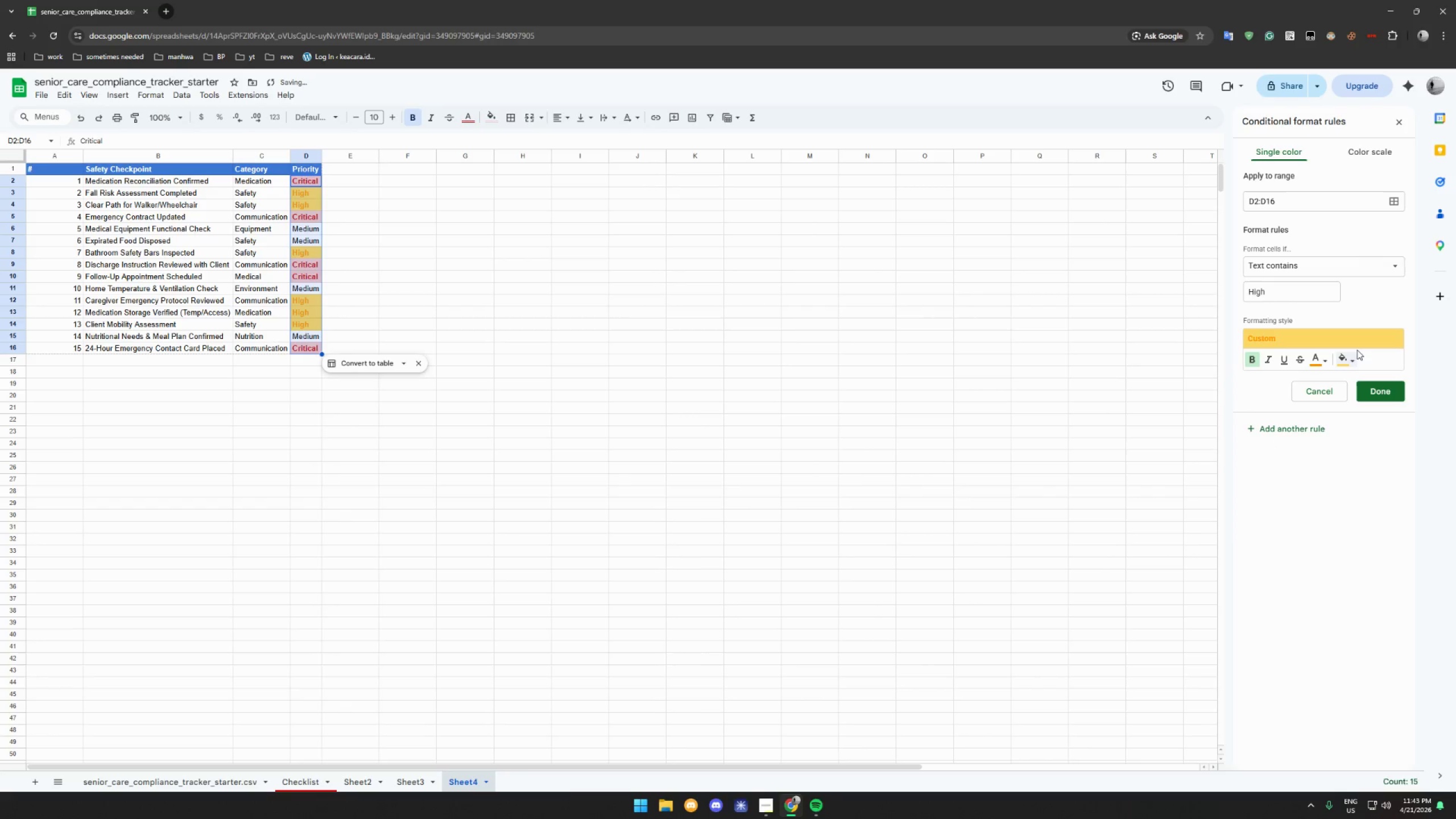 
left_click([1350, 361])
 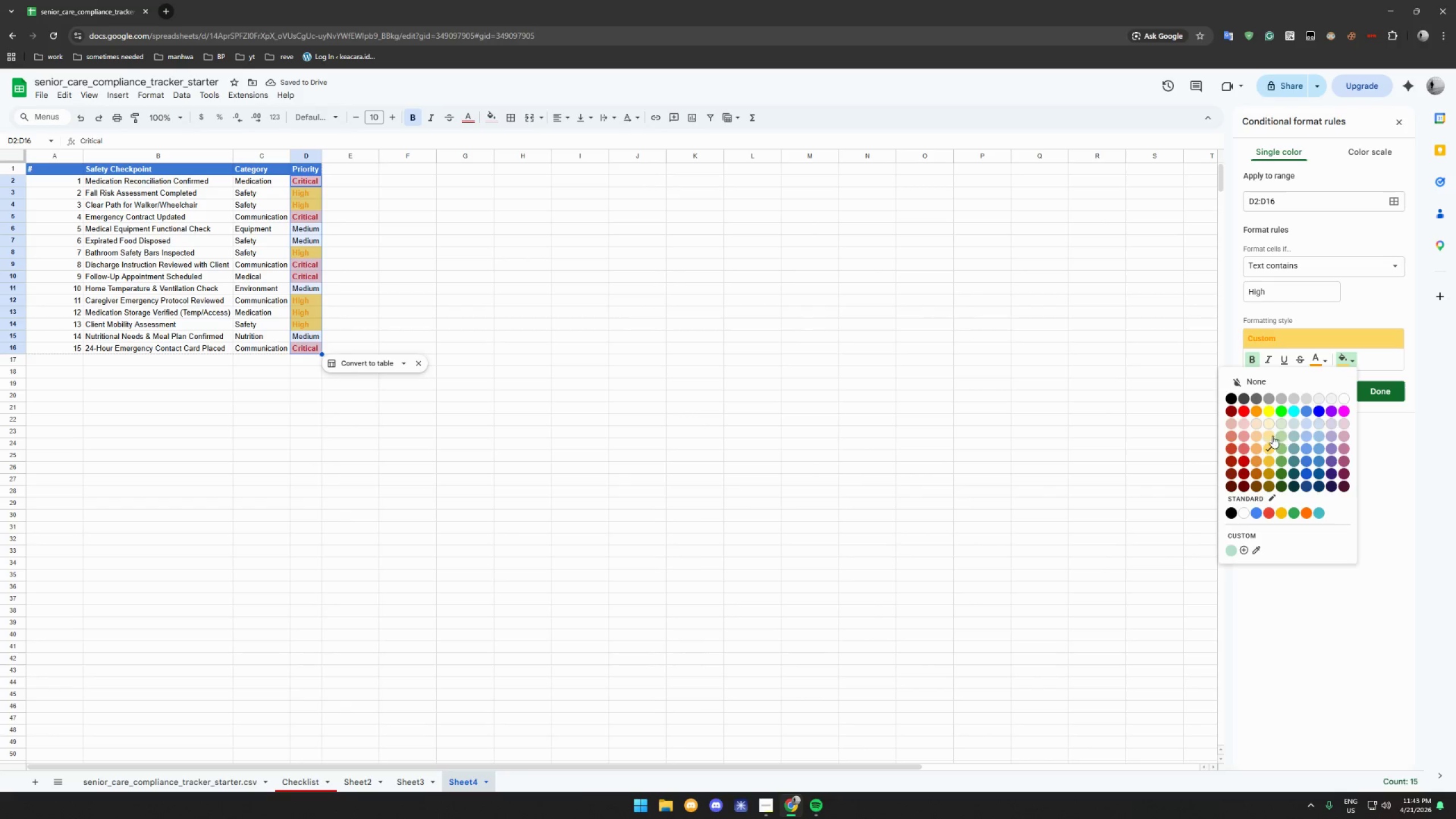 
left_click([1271, 434])
 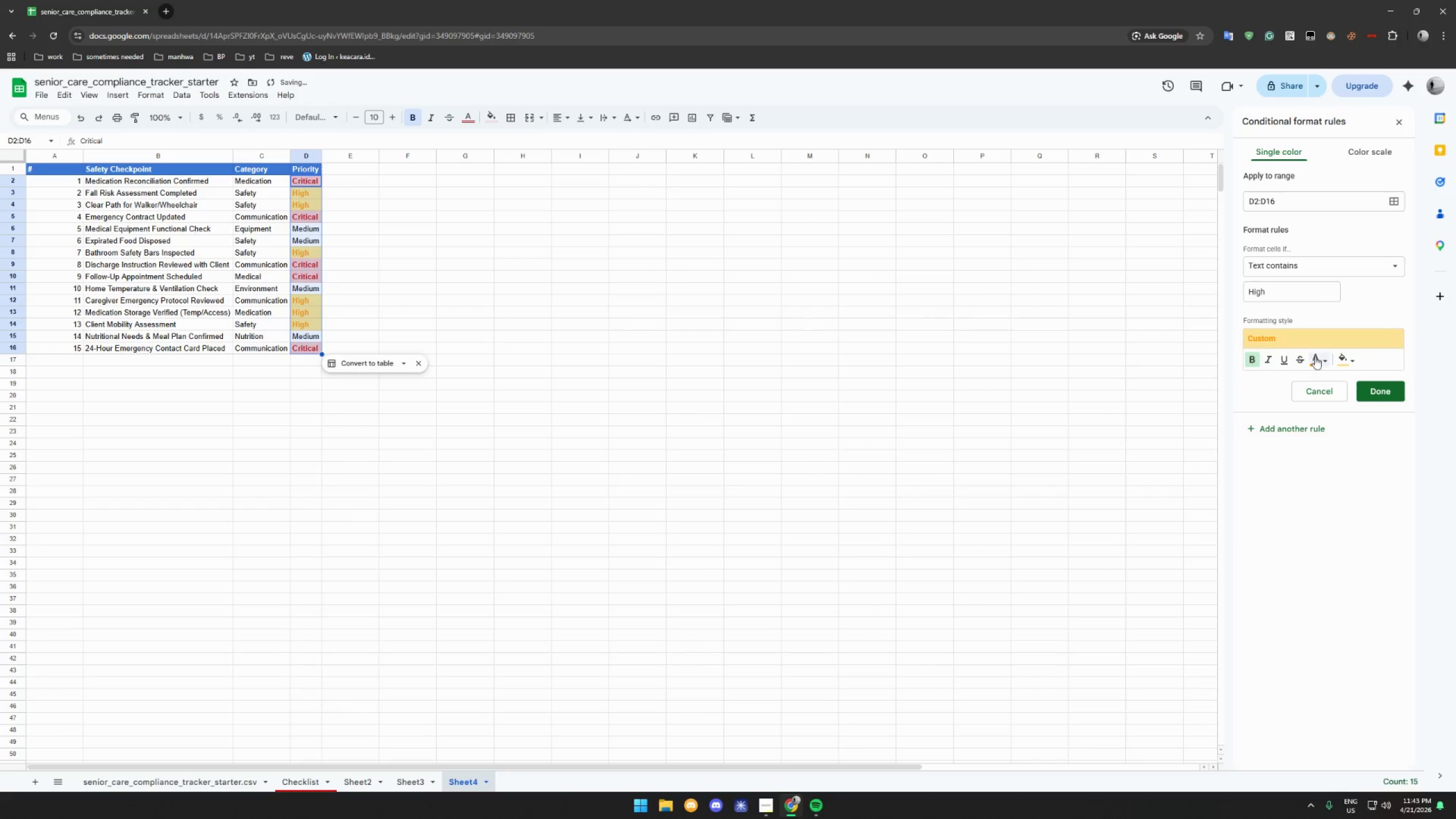 
left_click([1319, 361])
 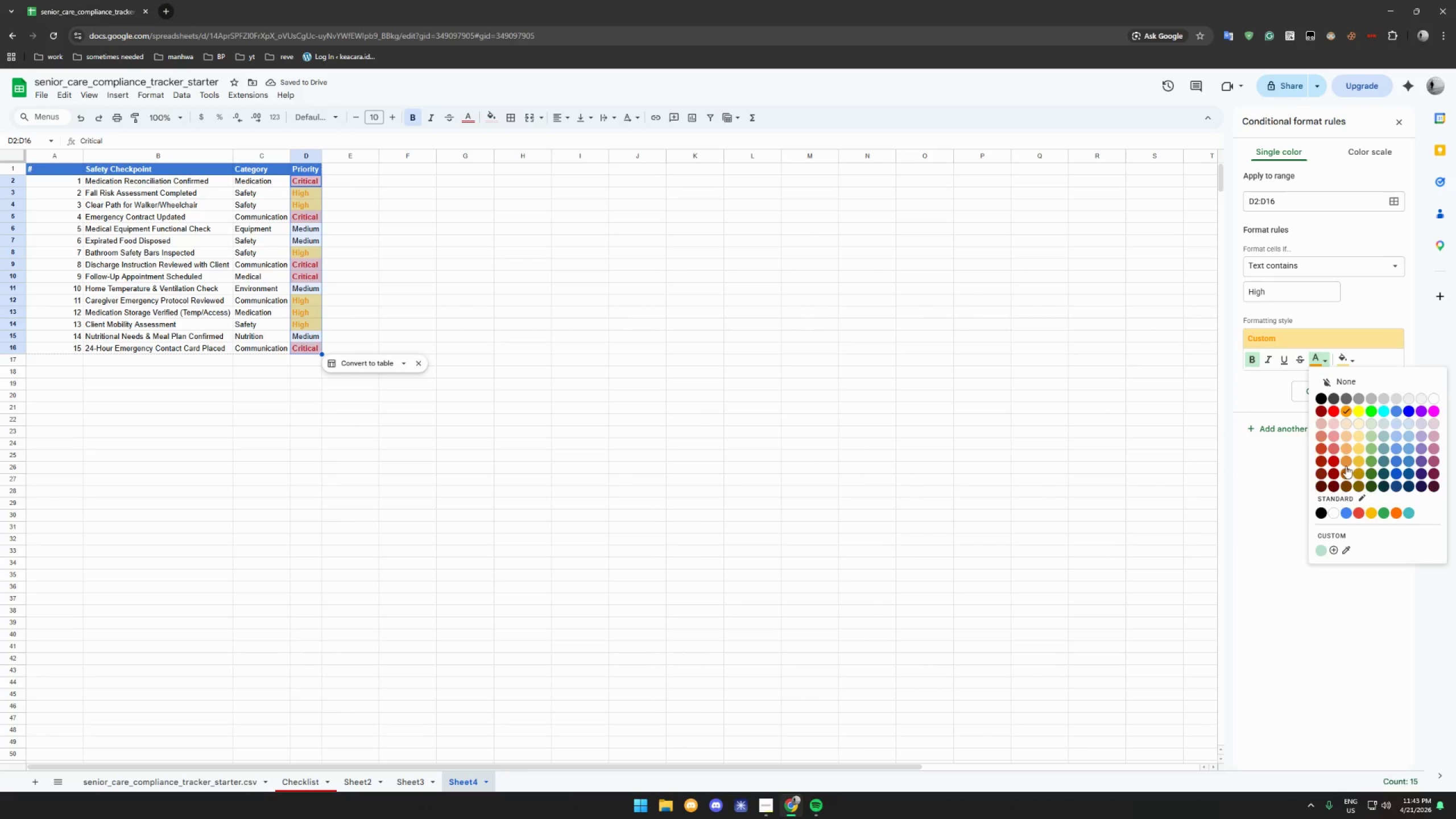 
left_click([1345, 463])
 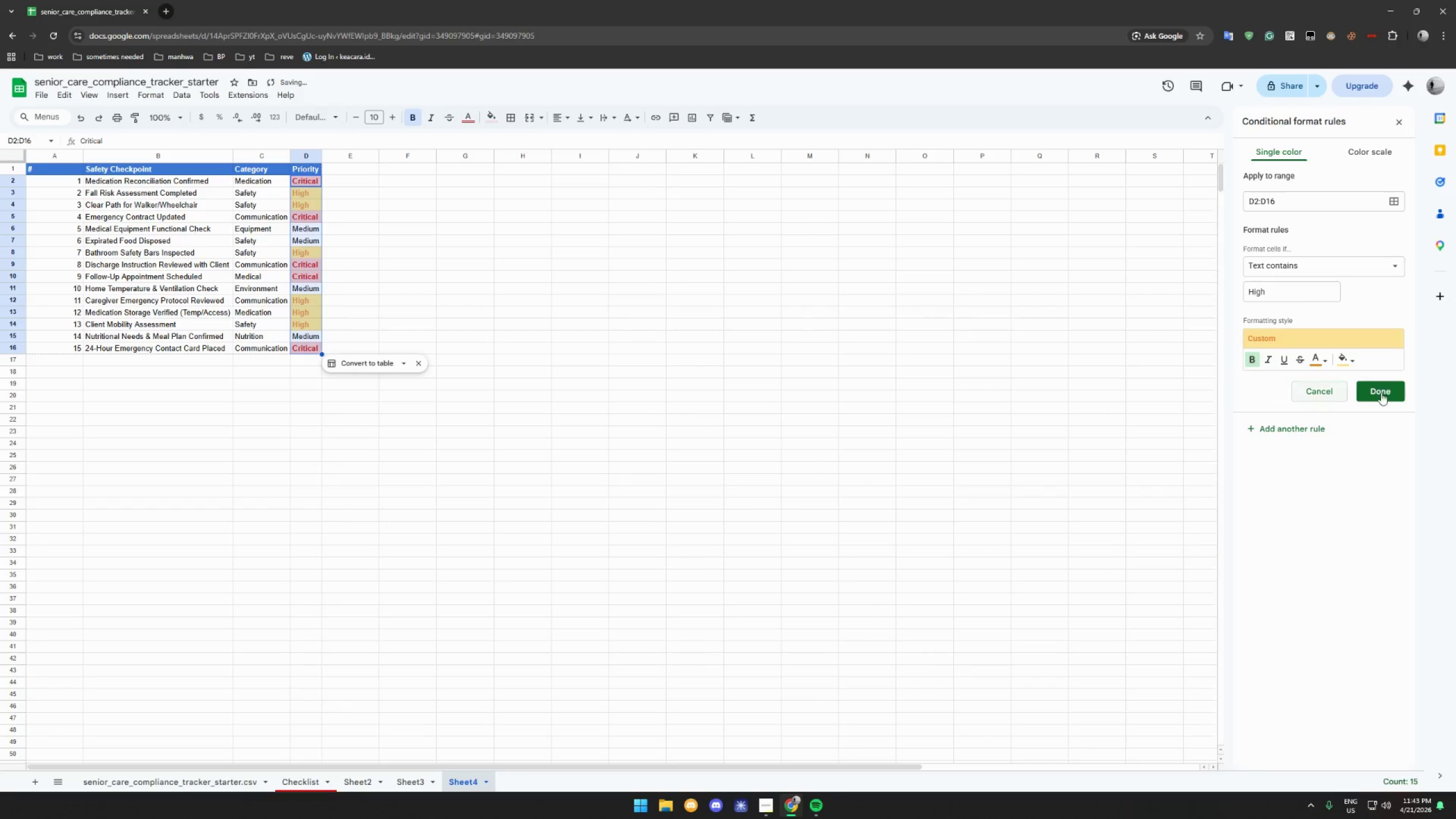 
left_click([1385, 394])
 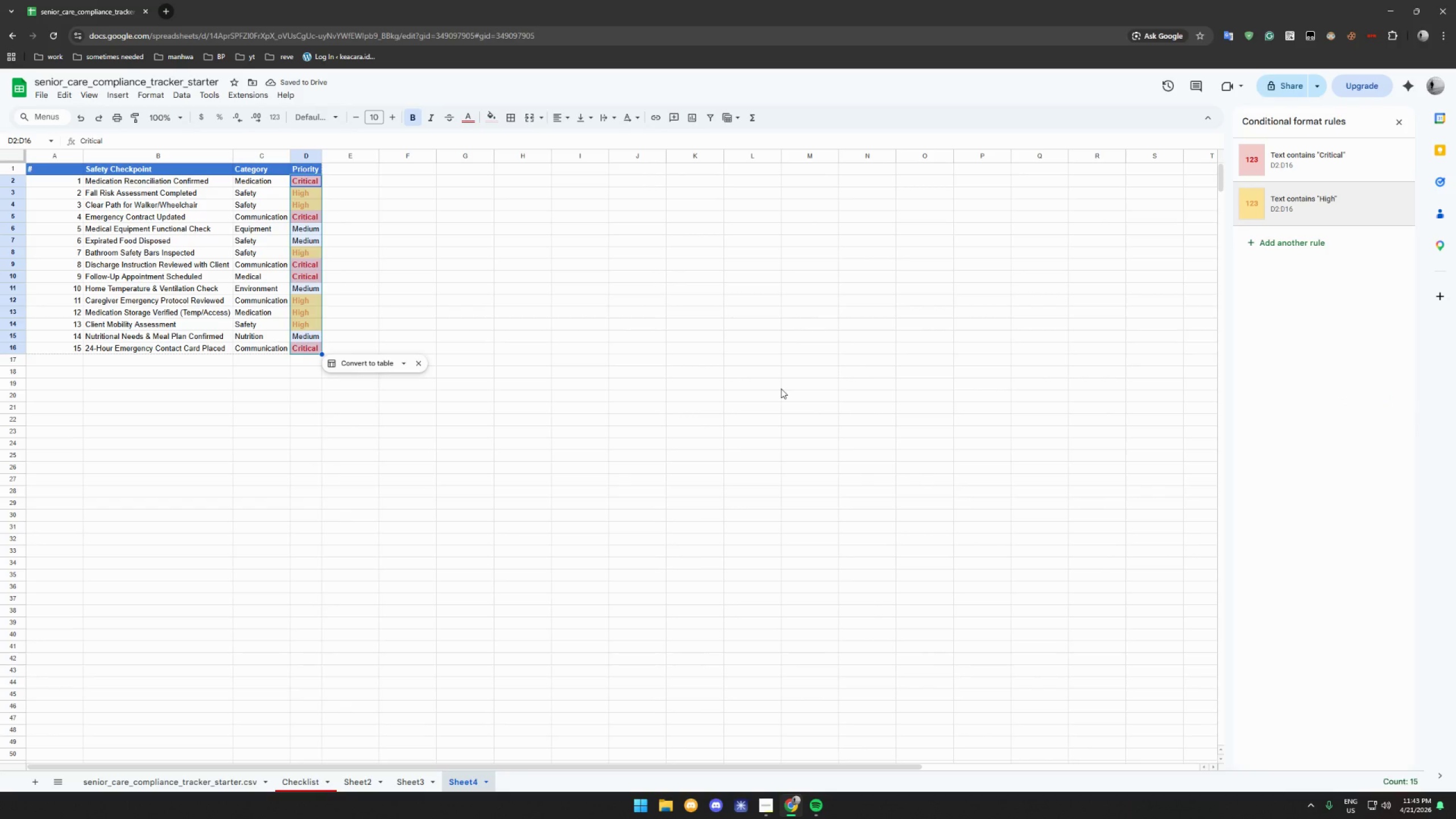 
left_click([781, 388])
 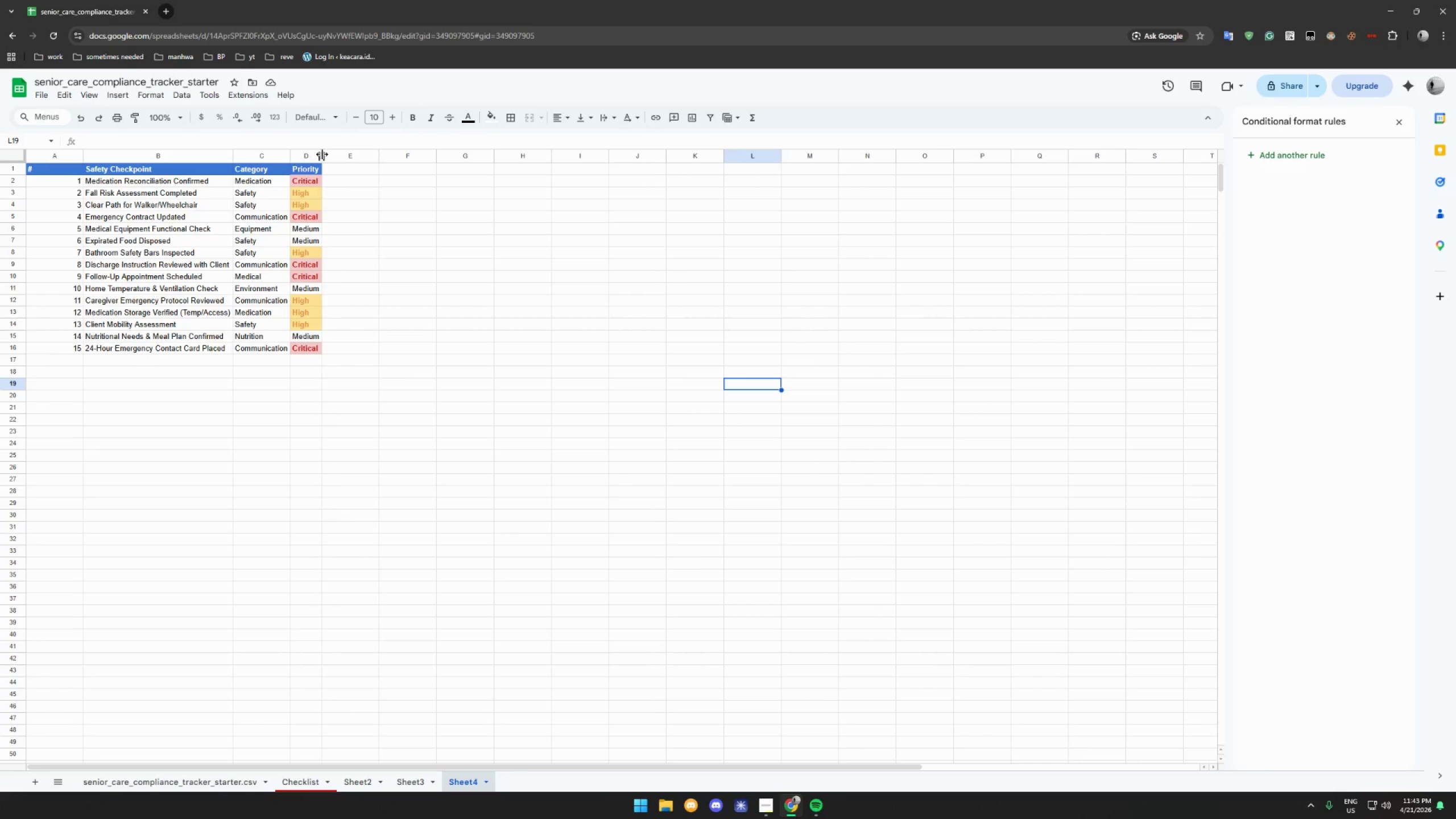 
double_click([322, 154])
 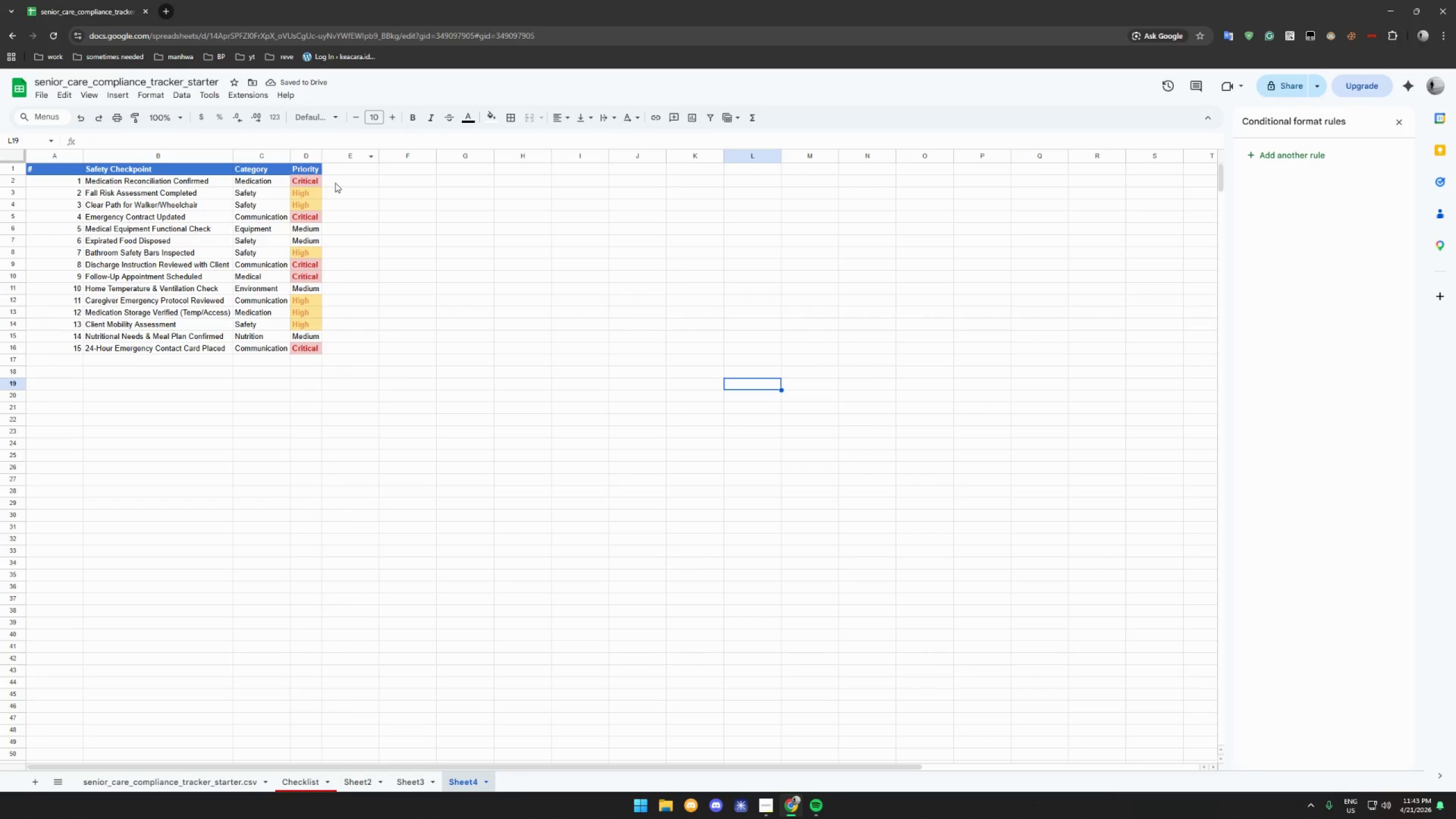 
left_click([467, 398])
 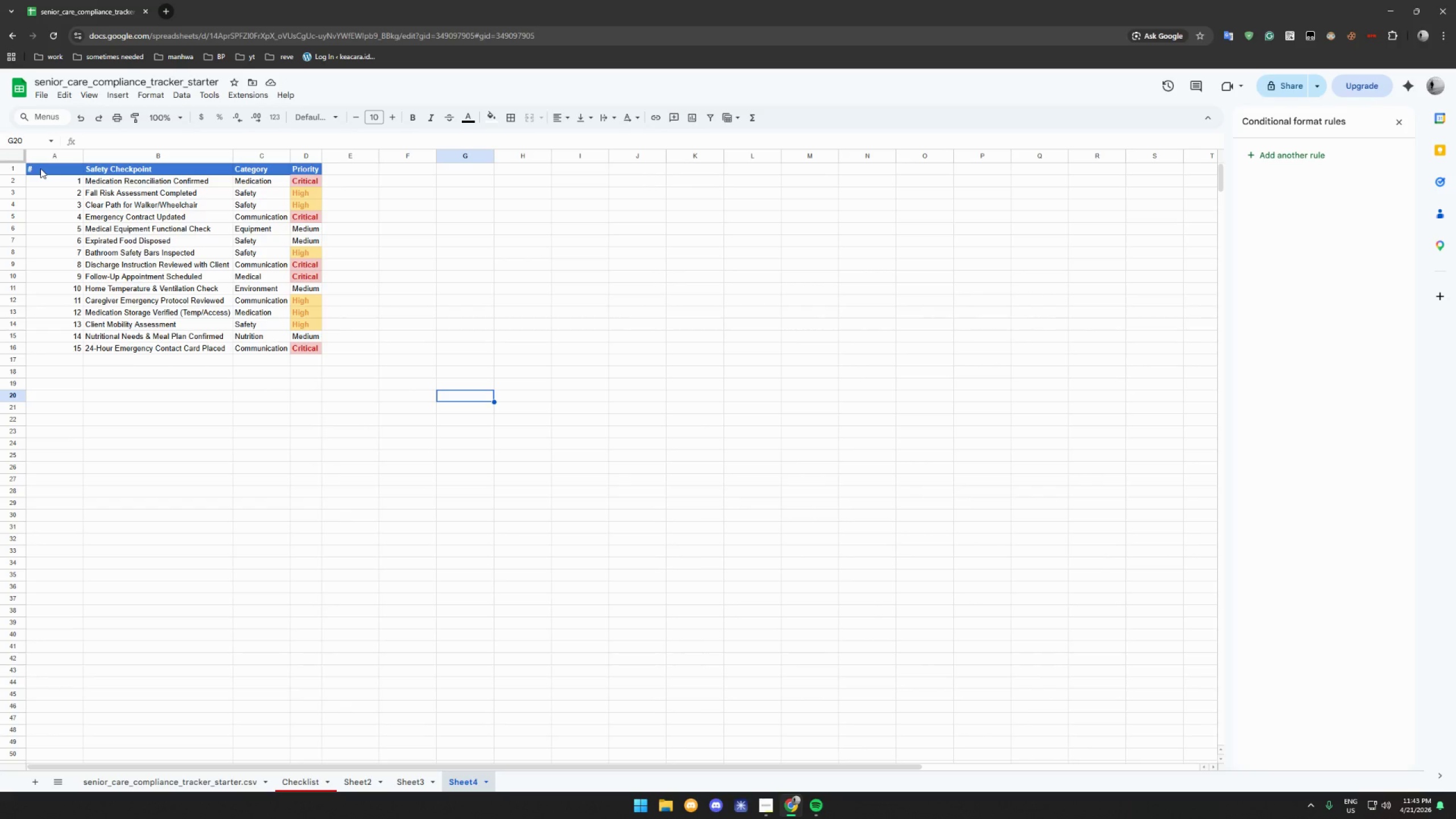 
left_click_drag(start_coordinate=[40, 168], to_coordinate=[305, 168])
 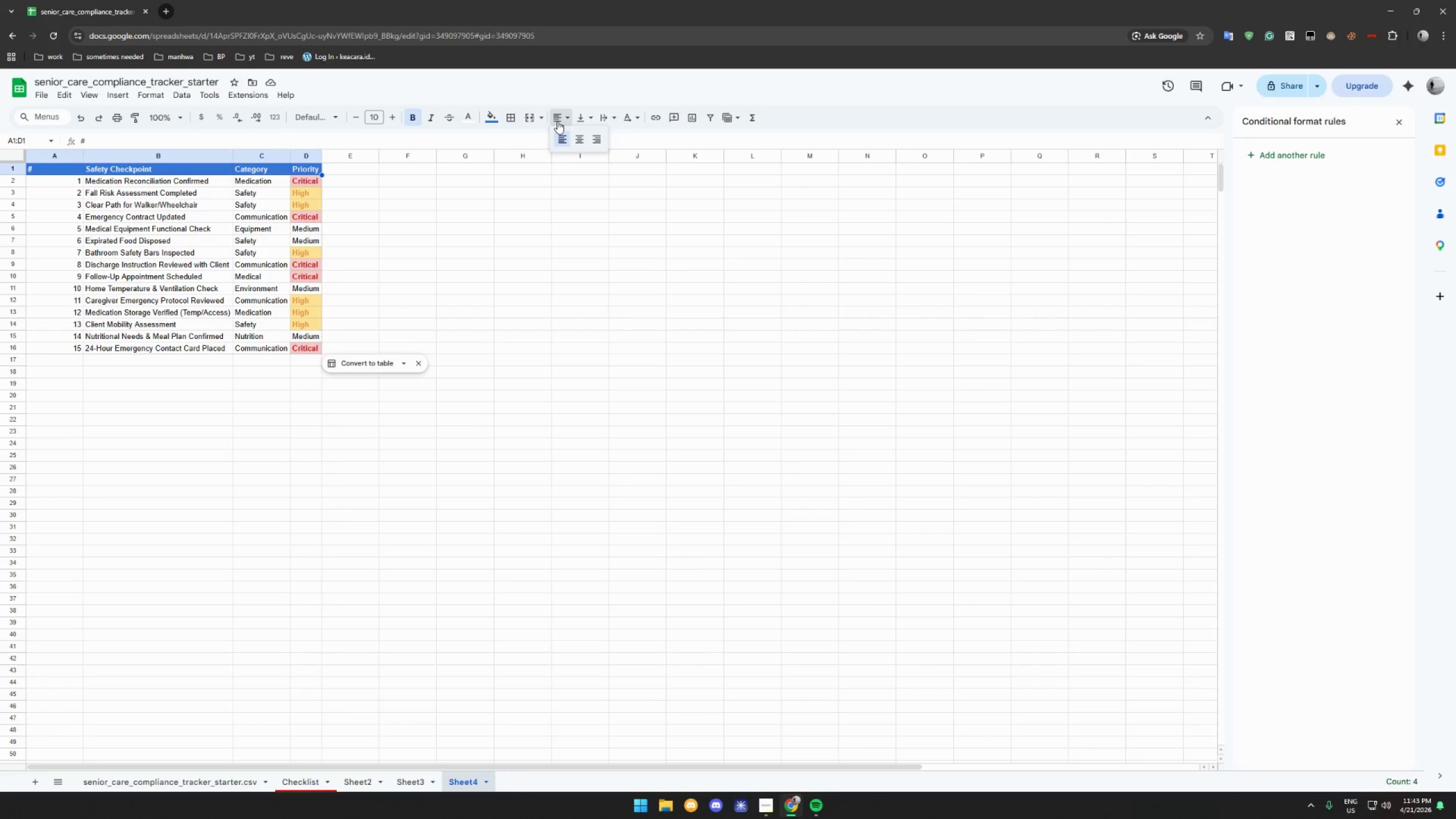 
double_click([578, 138])
 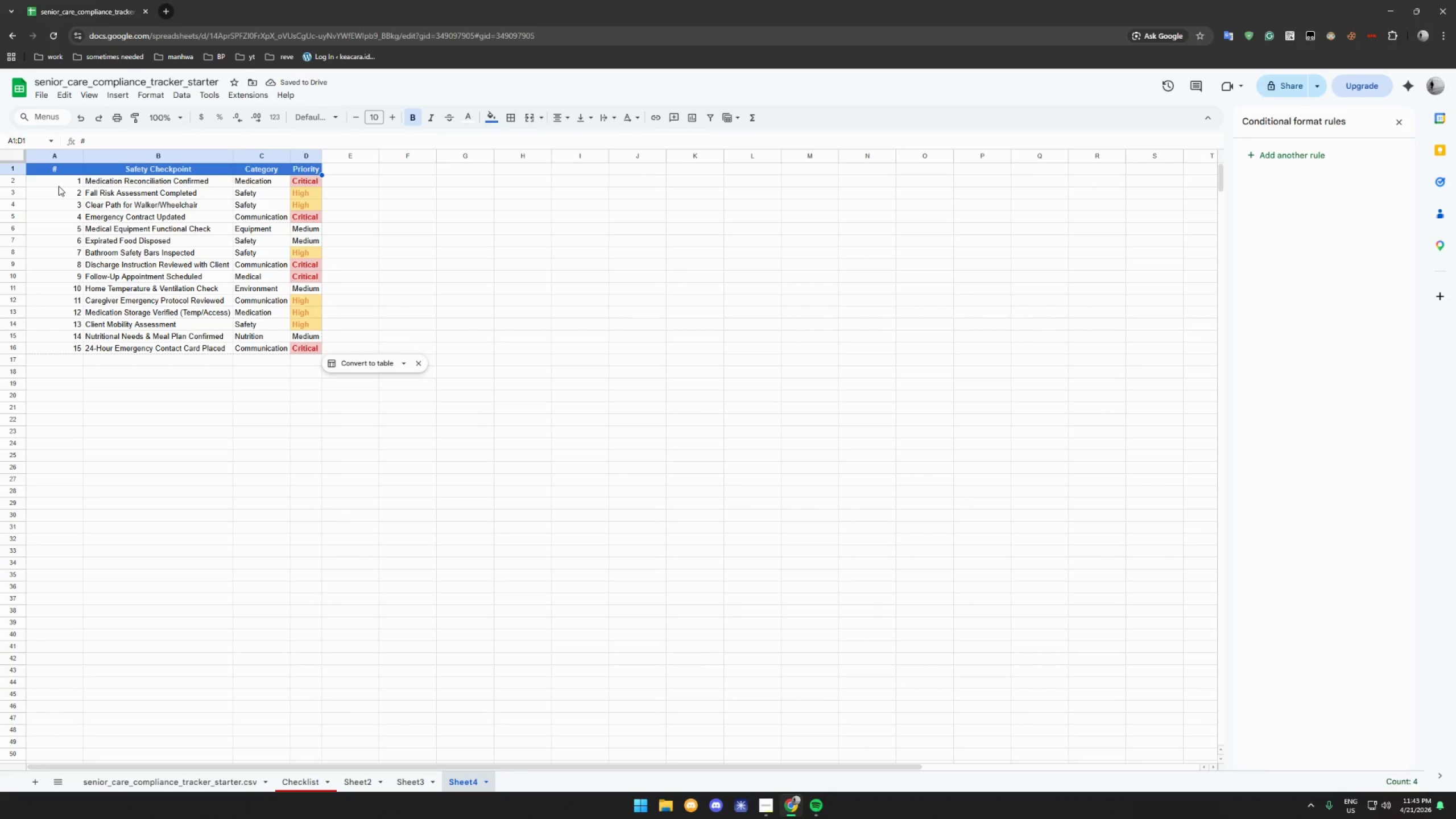 
double_click([82, 157])
 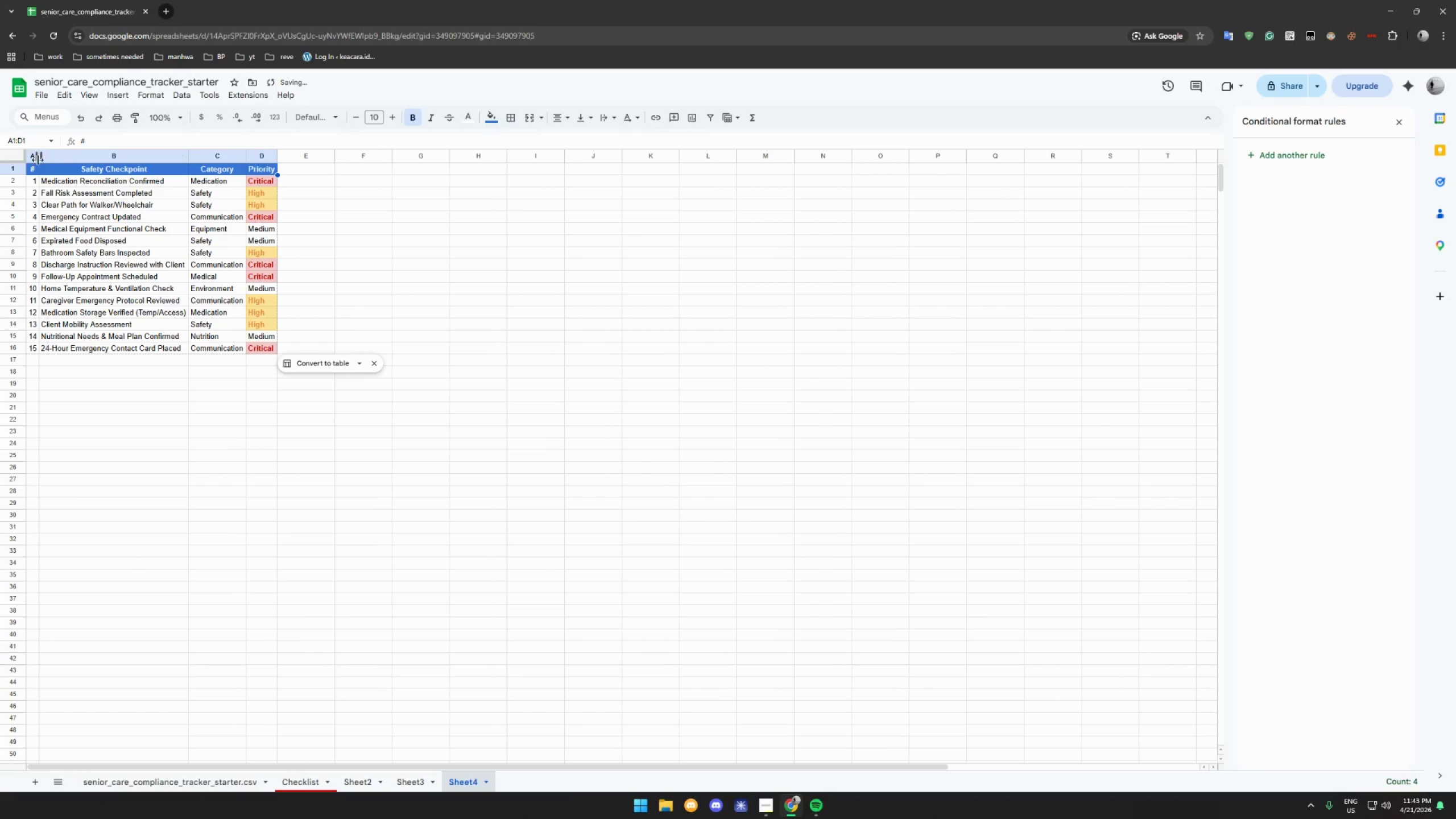 
left_click_drag(start_coordinate=[39, 158], to_coordinate=[44, 159])
 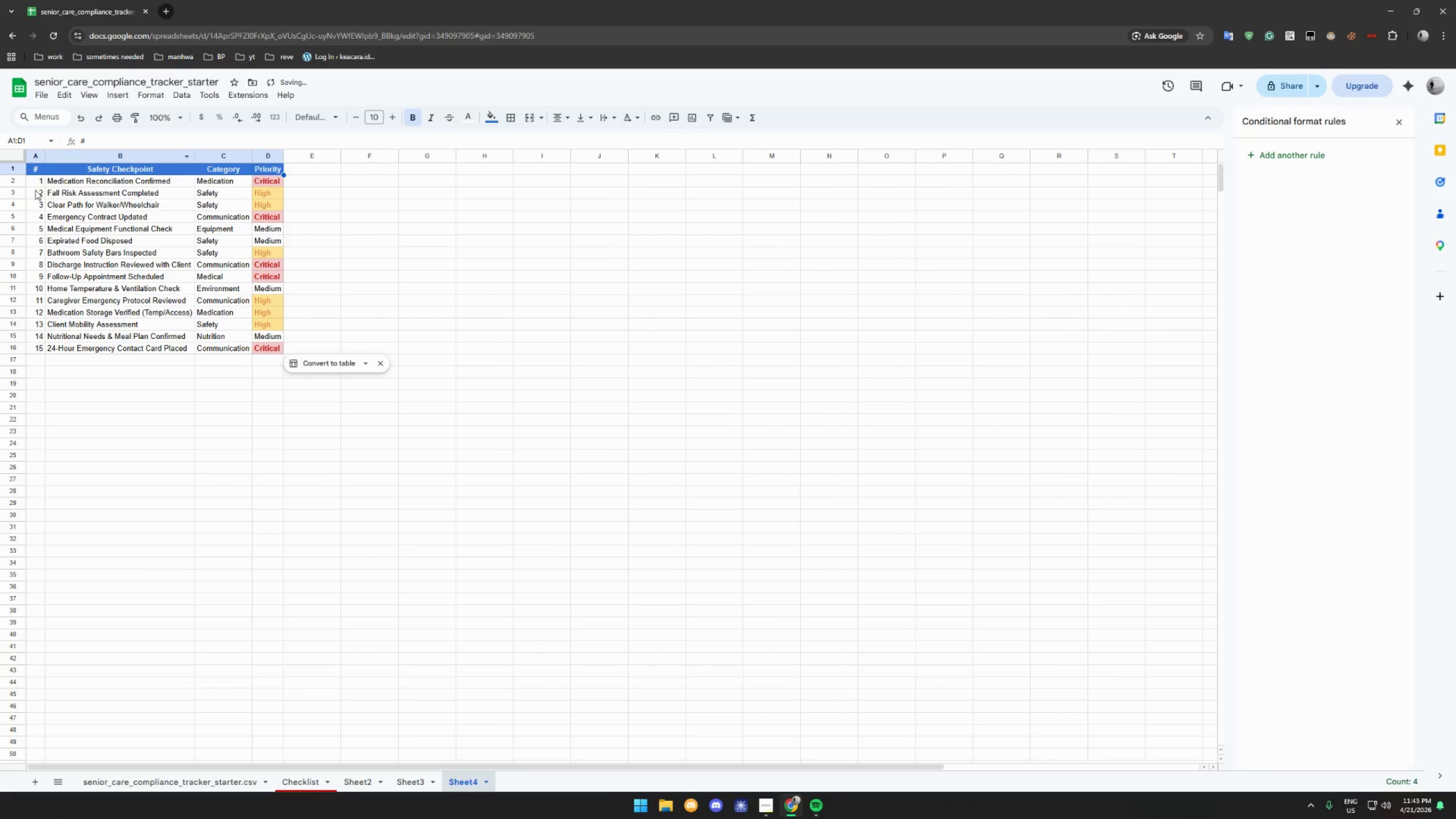 
left_click_drag(start_coordinate=[36, 183], to_coordinate=[34, 350])
 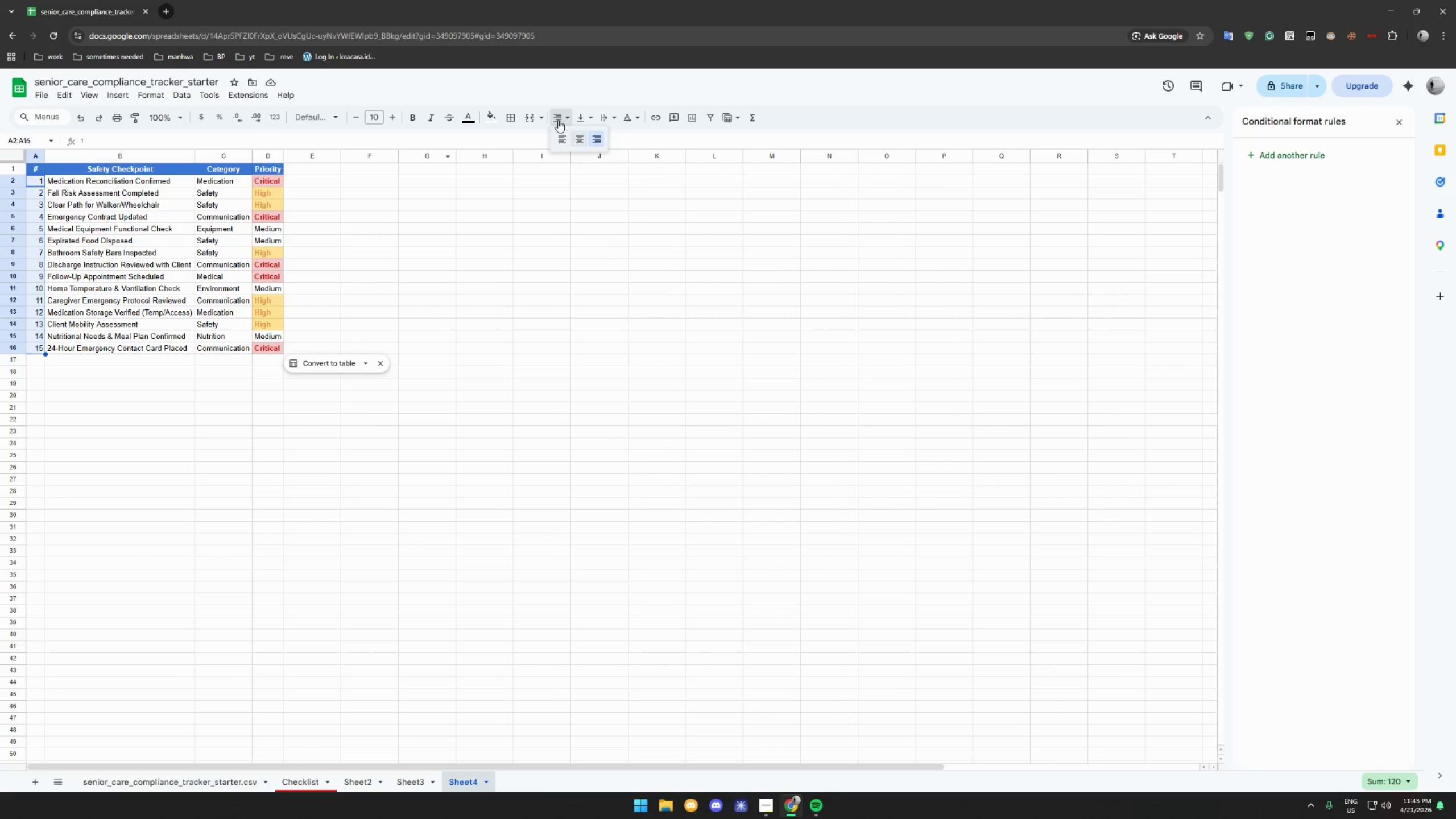 
left_click([573, 139])
 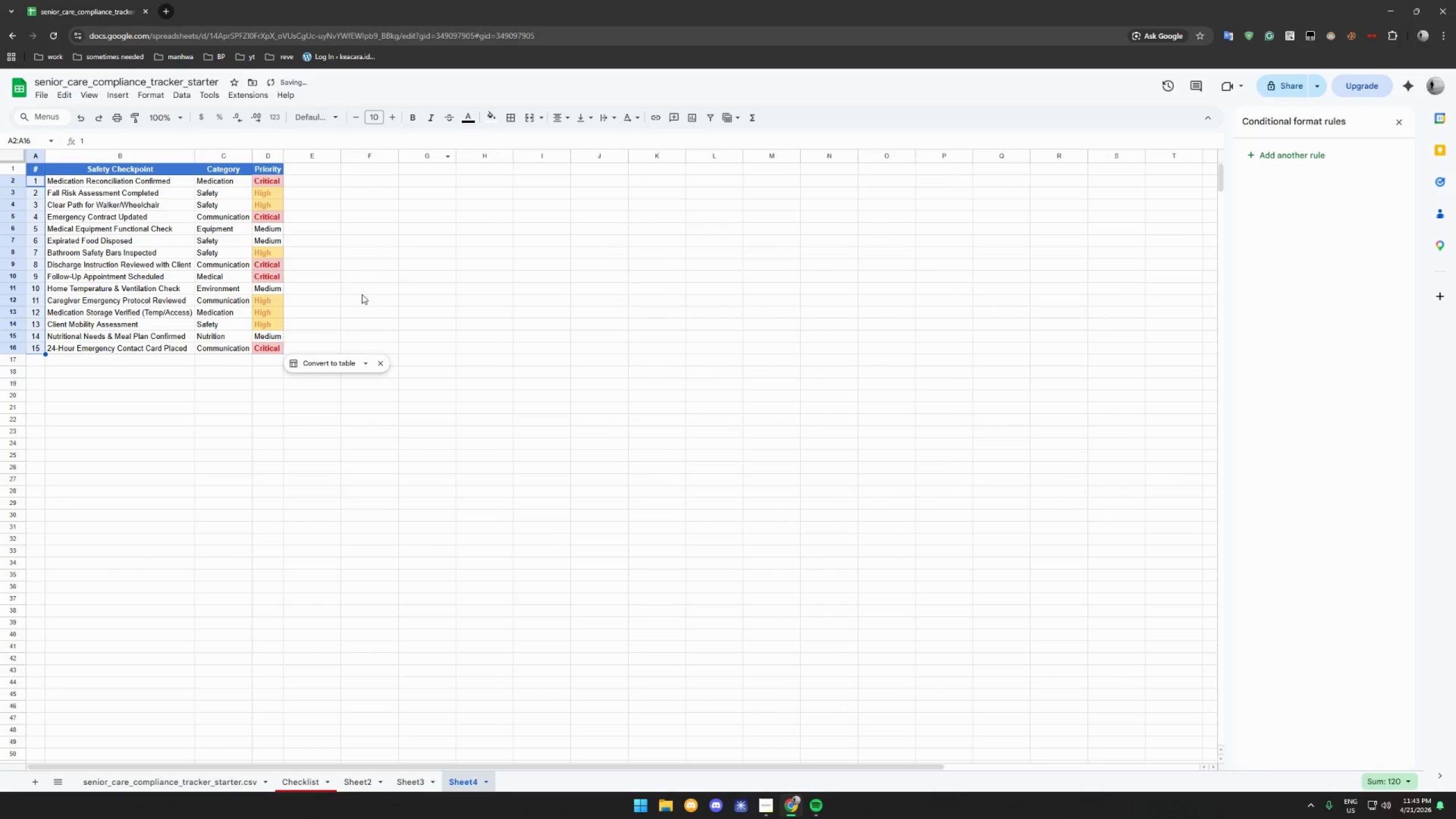 
left_click([333, 262])
 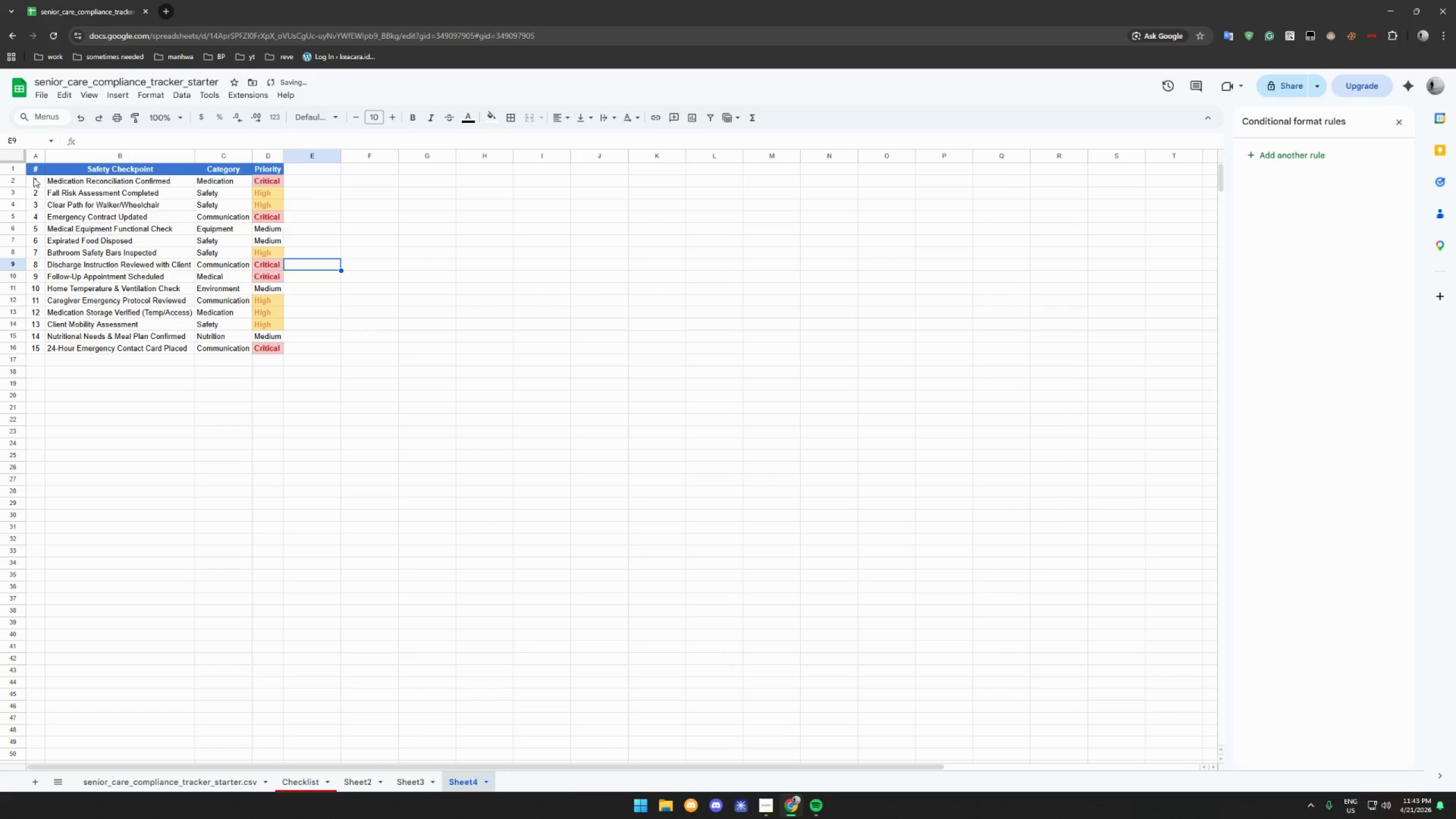 
left_click_drag(start_coordinate=[30, 180], to_coordinate=[184, 274])
 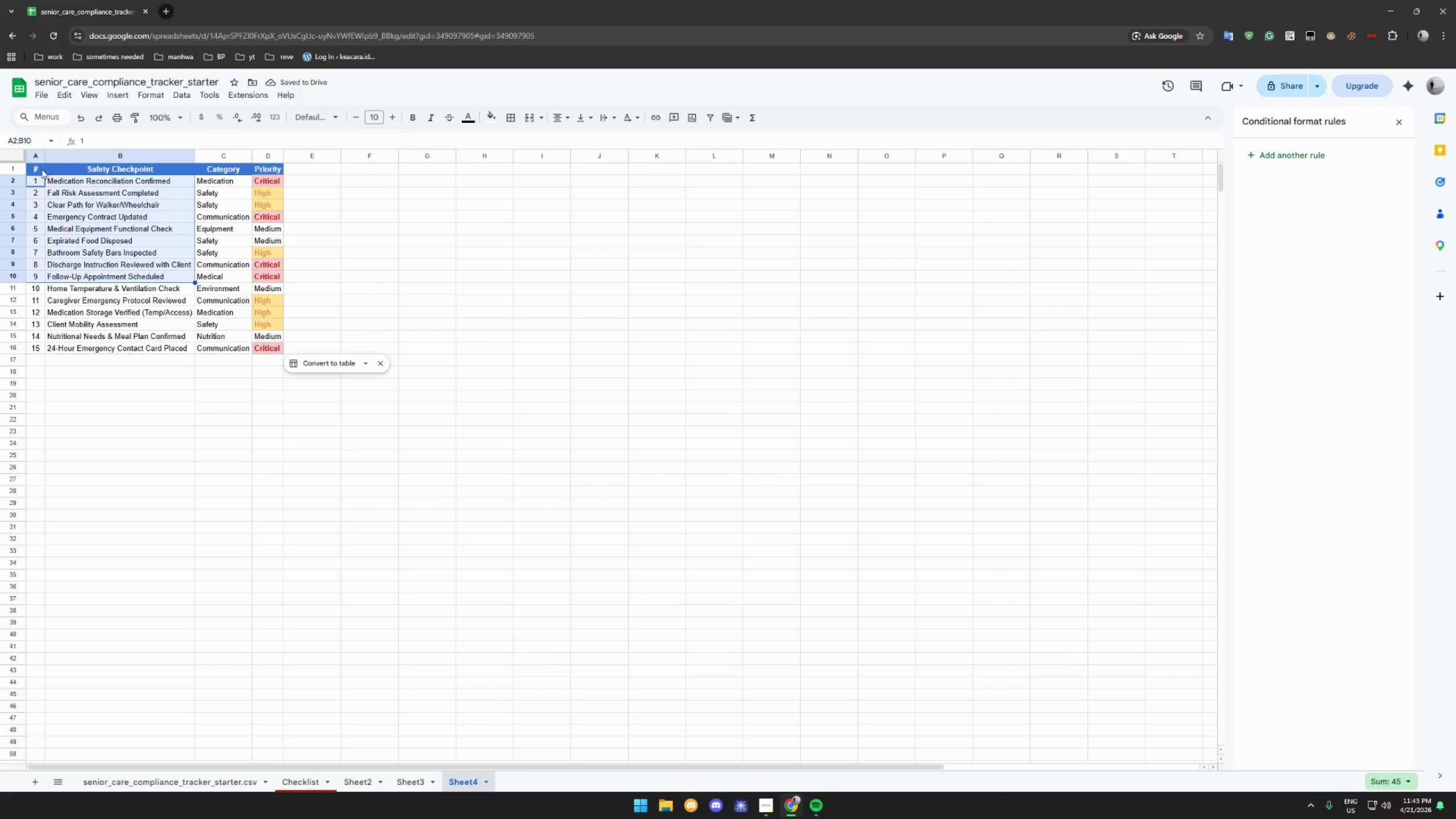 
left_click([34, 166])
 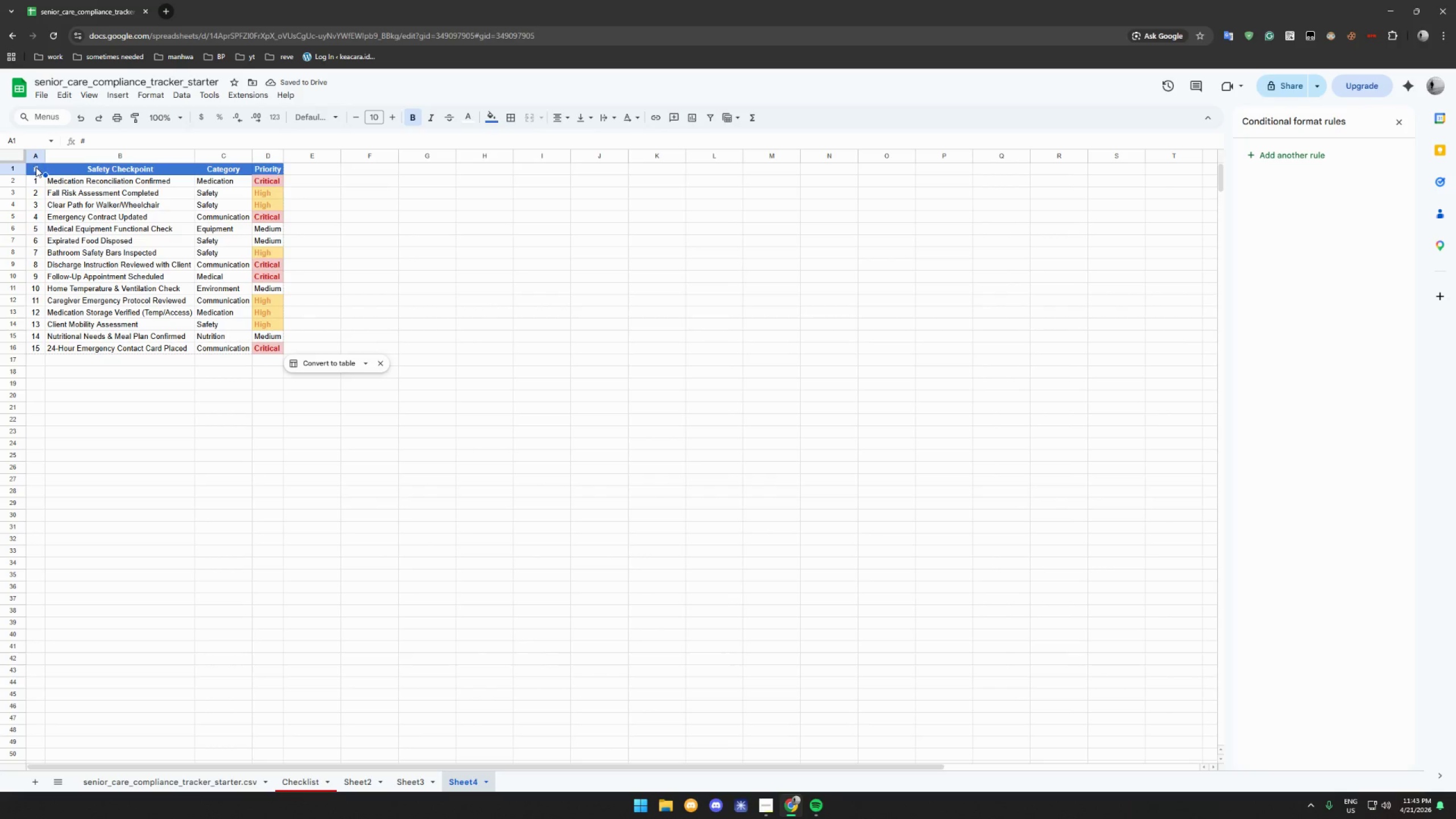 
left_click_drag(start_coordinate=[34, 167], to_coordinate=[270, 349])
 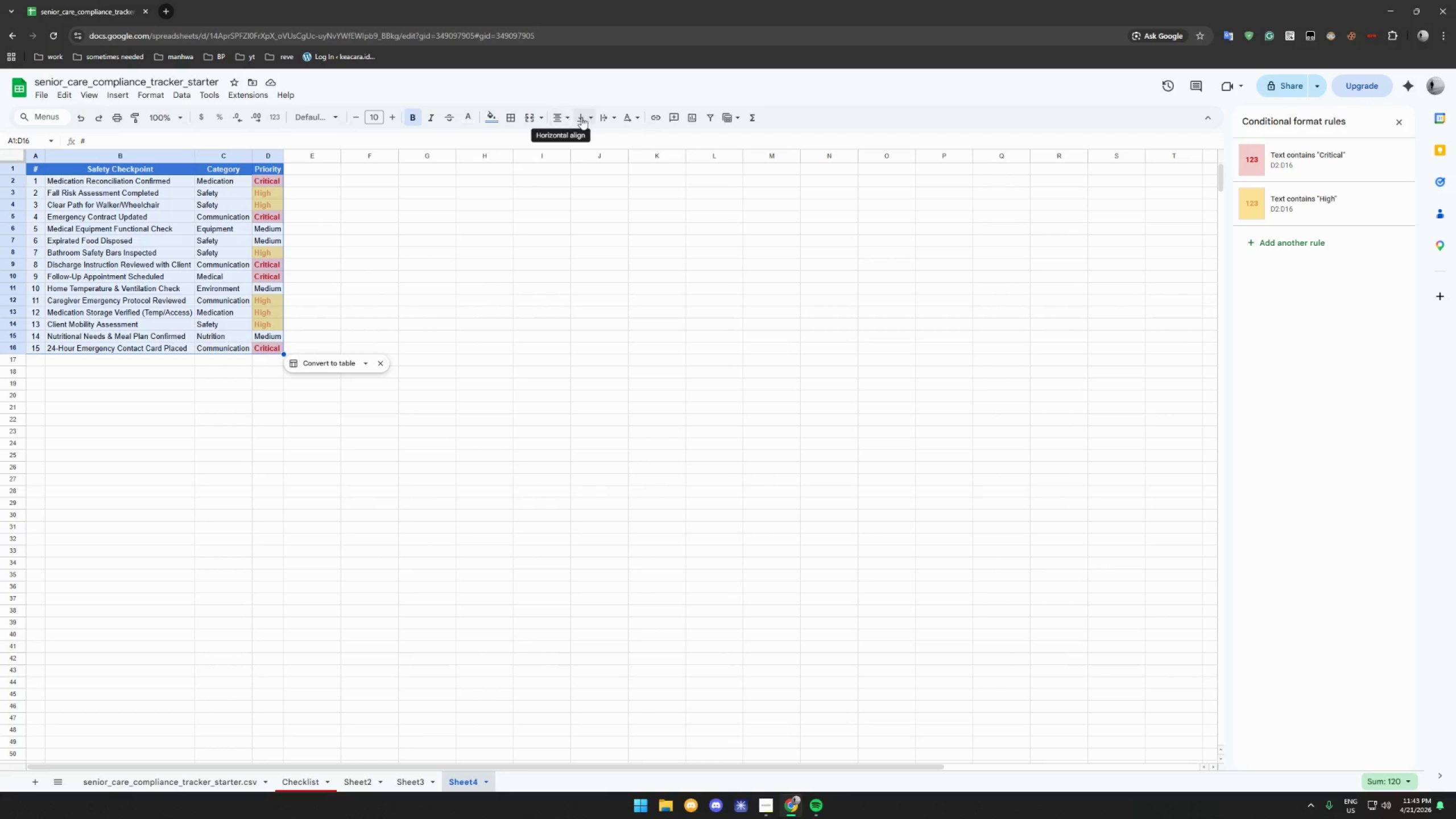 
left_click([513, 118])
 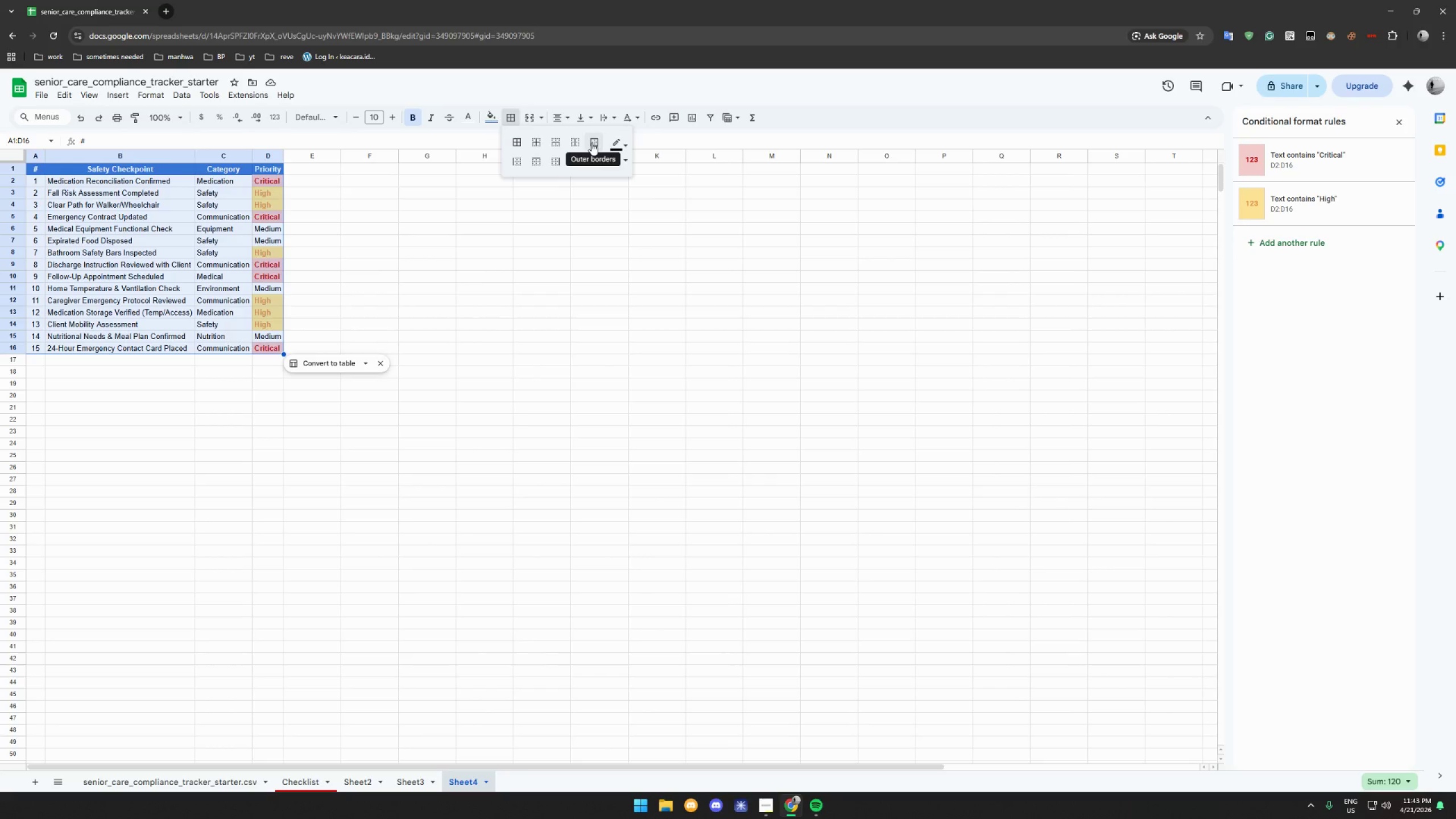 
left_click([592, 143])
 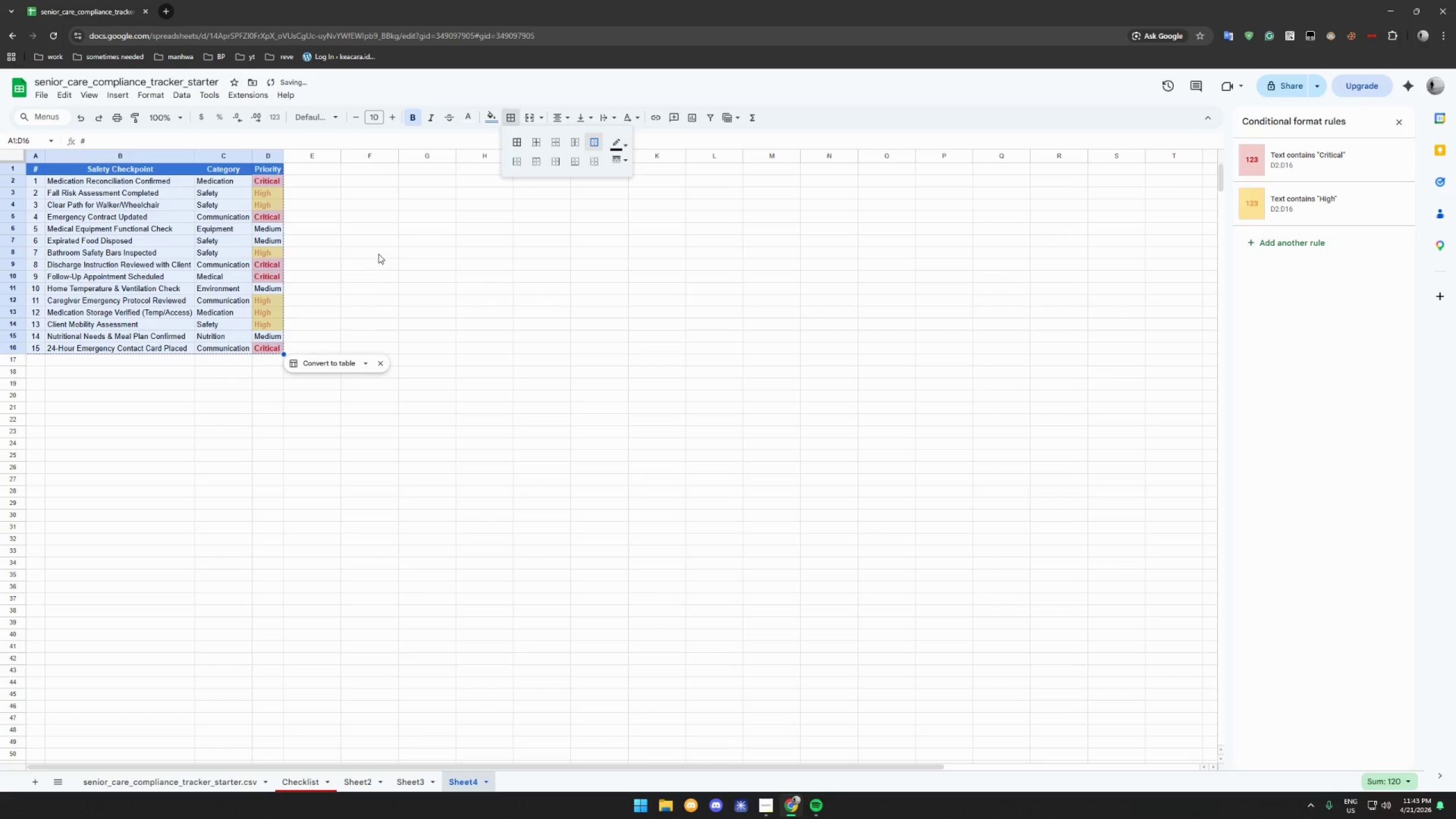 
left_click([378, 254])
 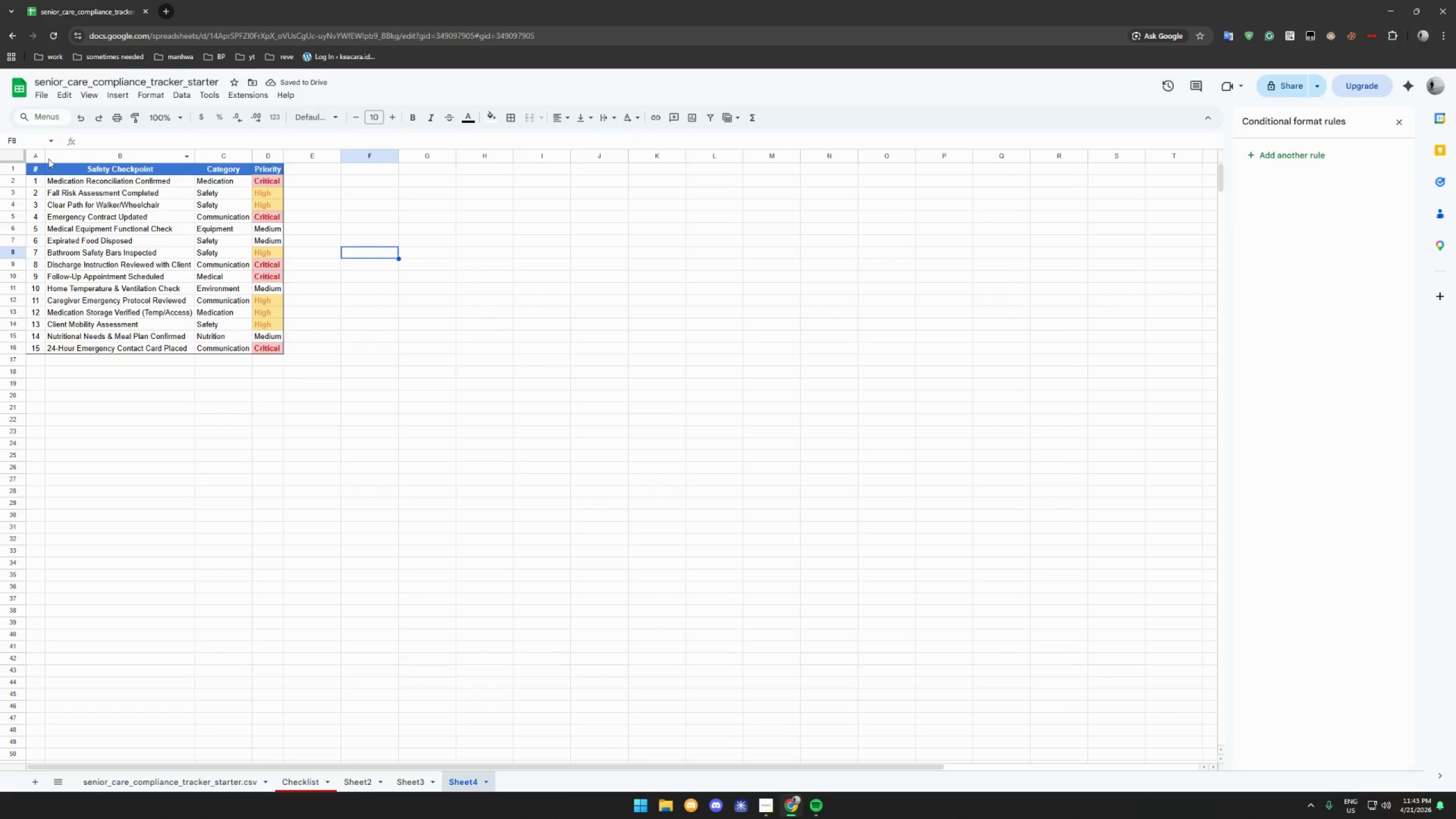 
wait(8.8)
 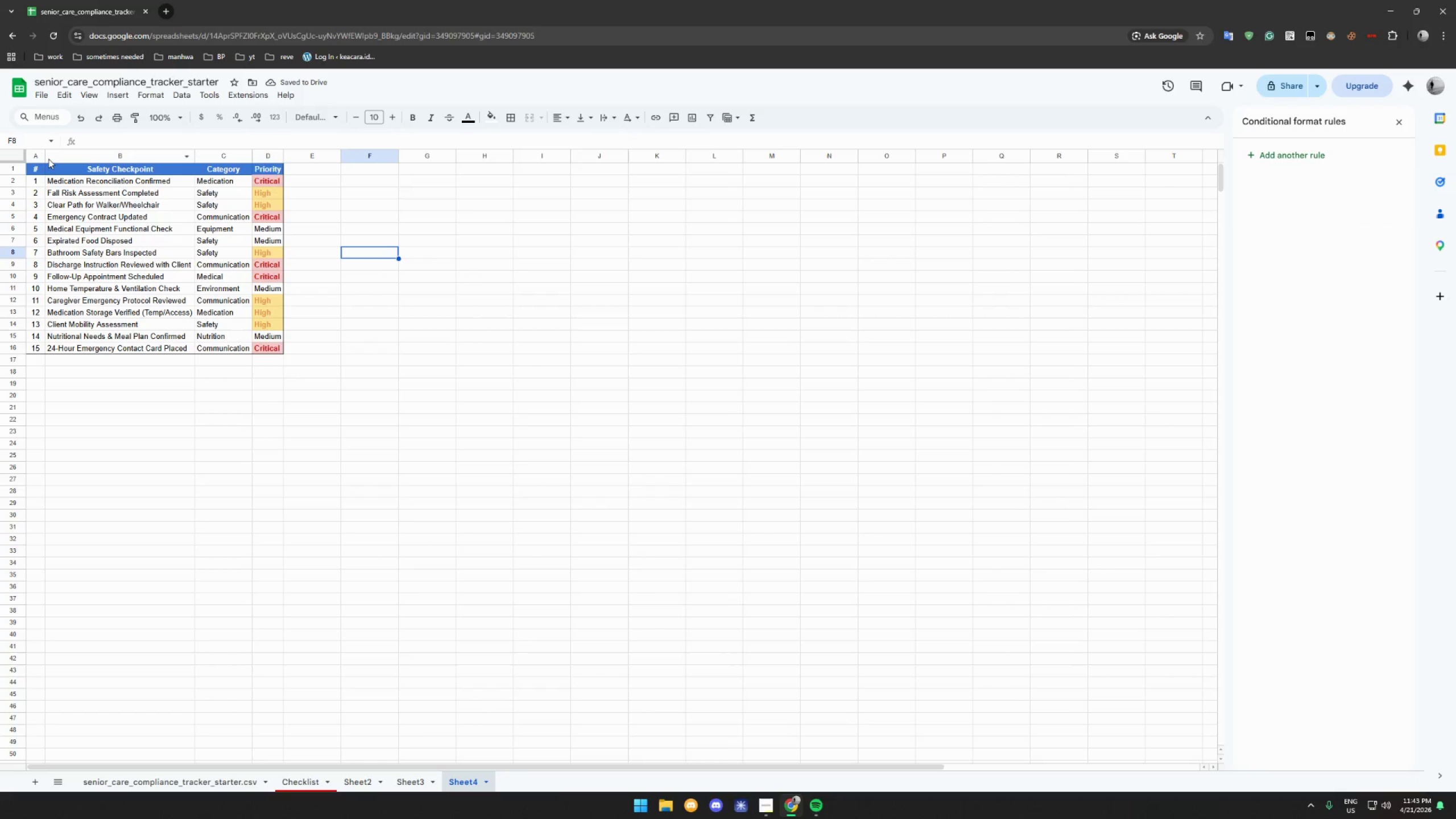 
key(Control+Z)
 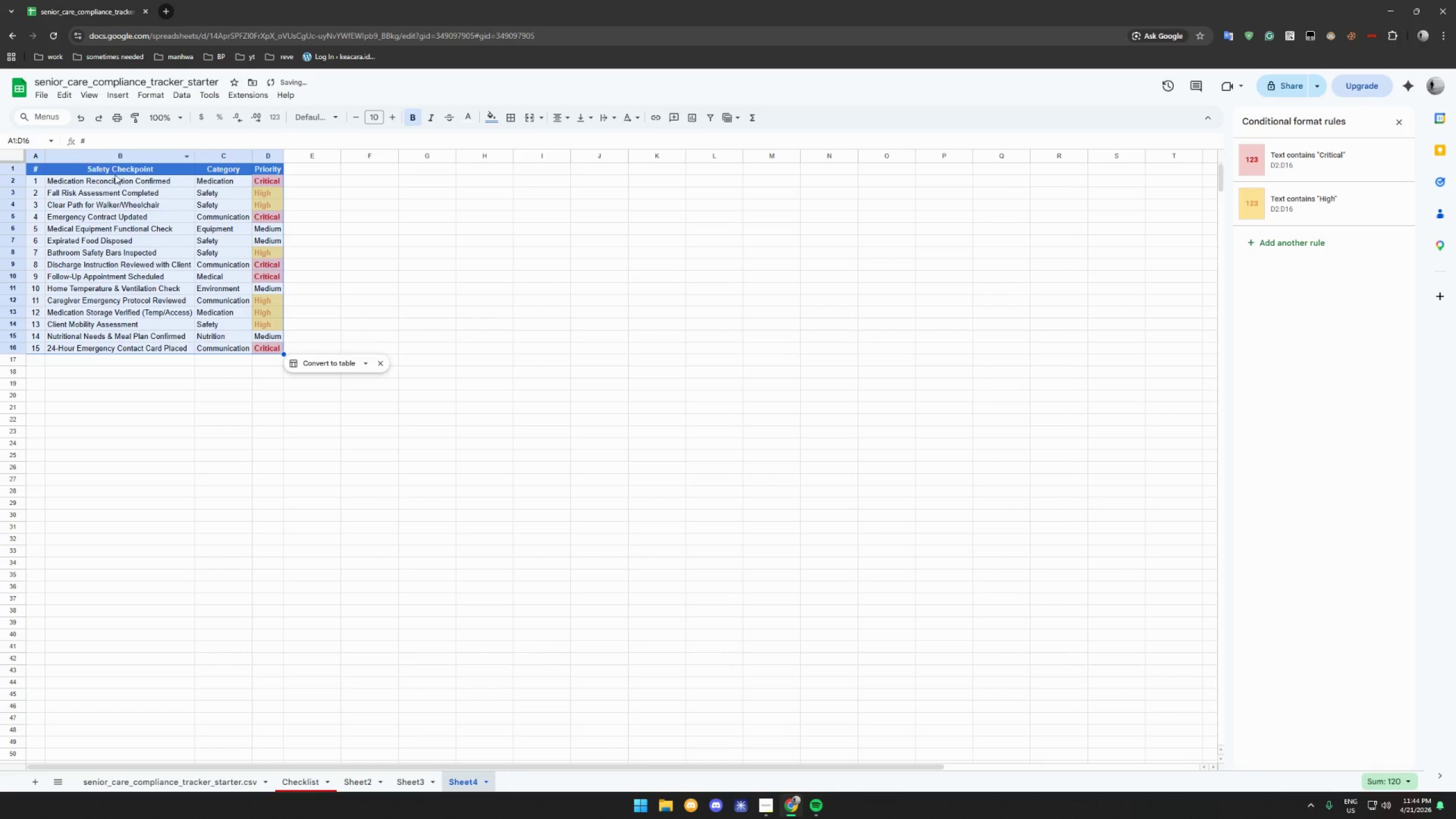 
left_click([140, 201])
 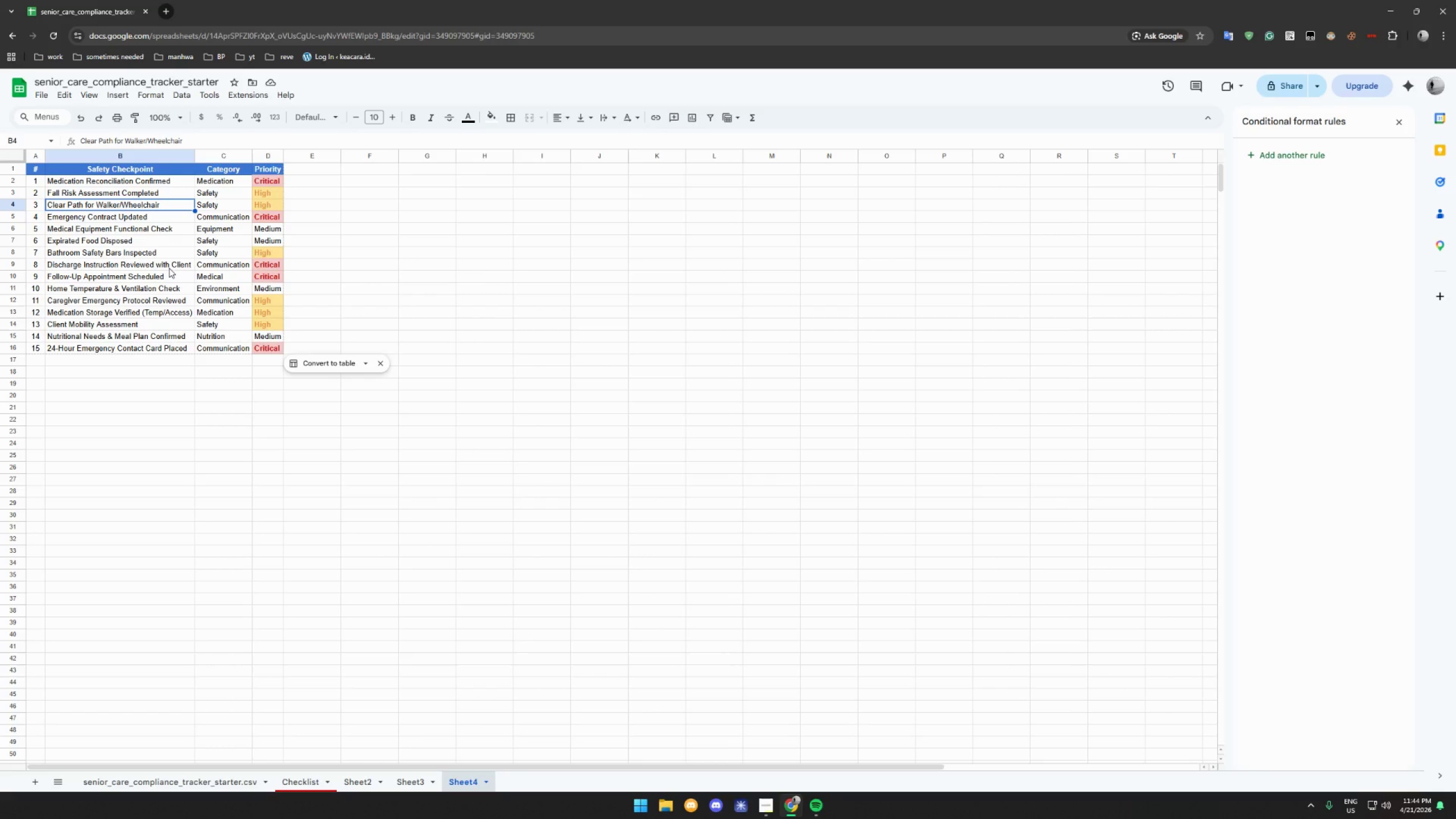 
wait(15.45)
 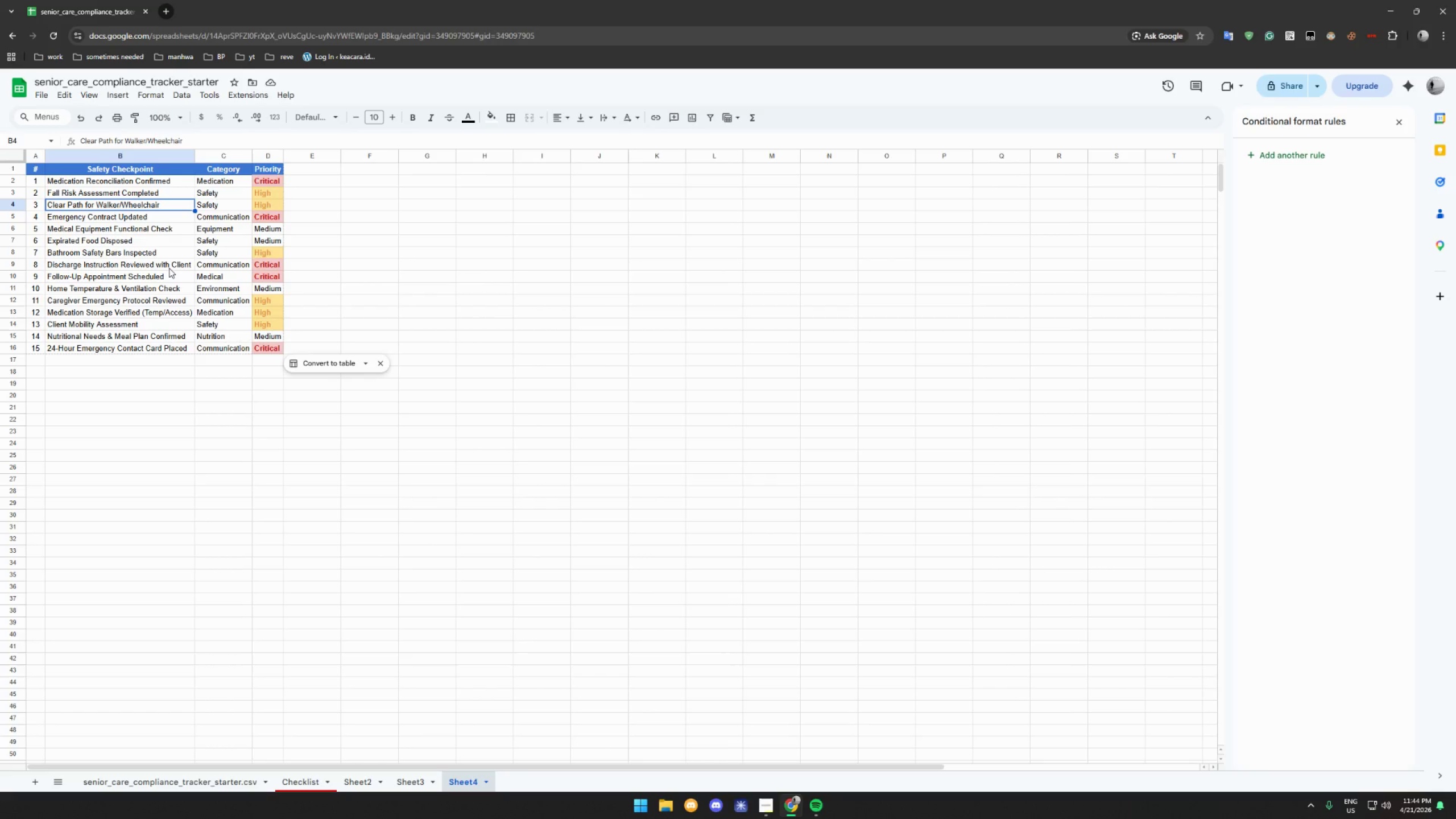 
left_click_drag(start_coordinate=[32, 171], to_coordinate=[271, 352])
 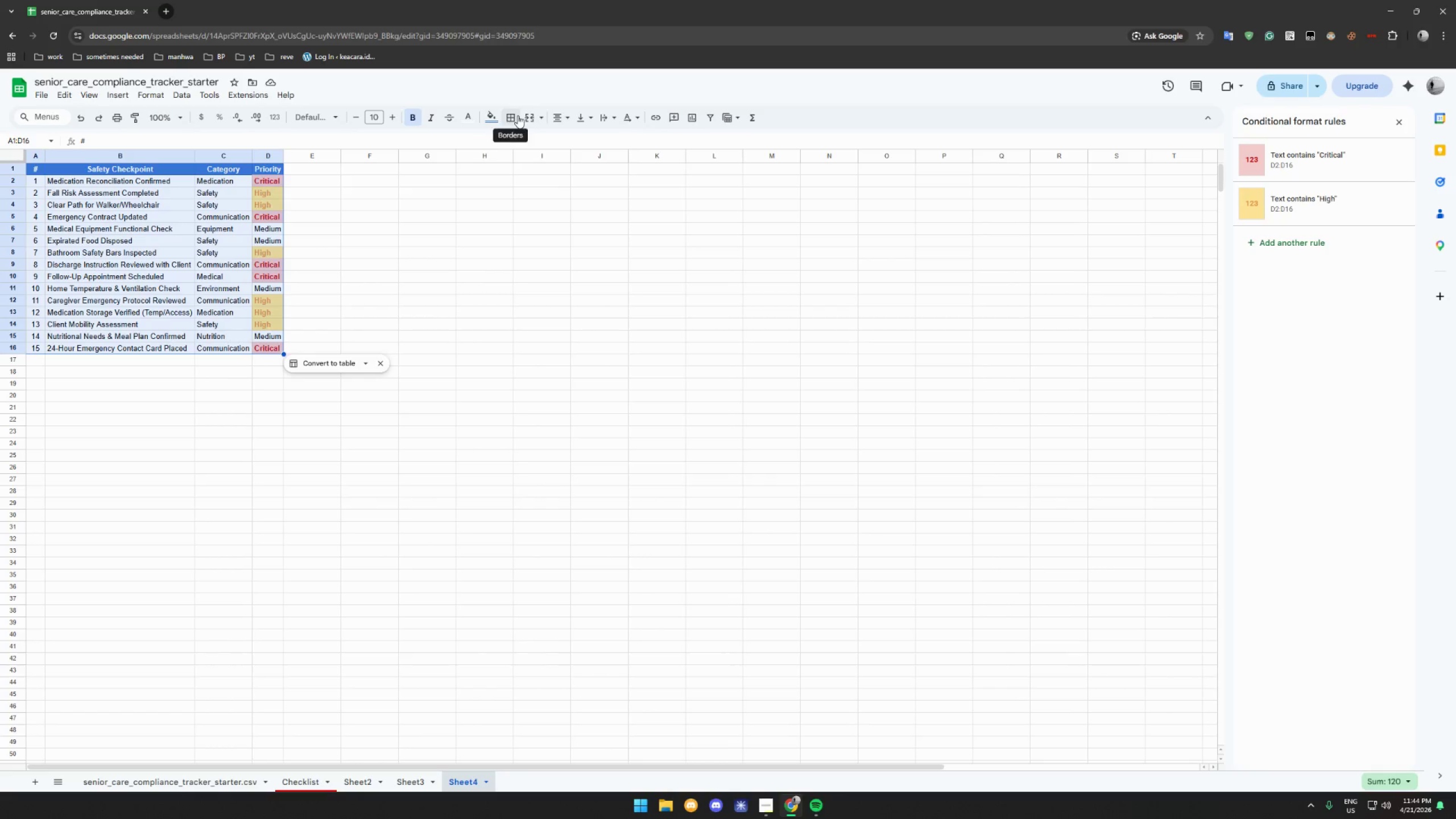 
left_click([518, 115])
 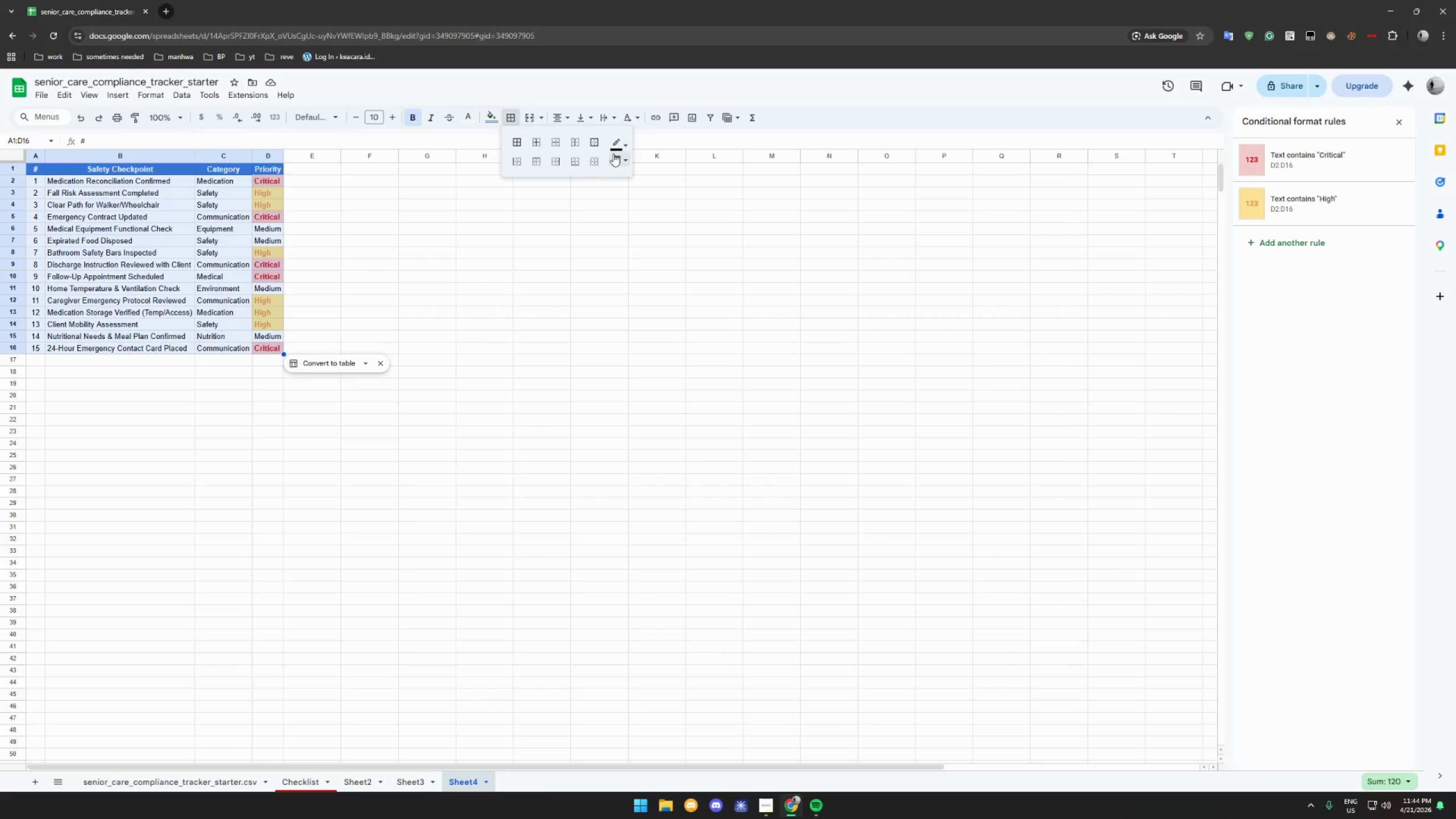 
left_click([628, 145])
 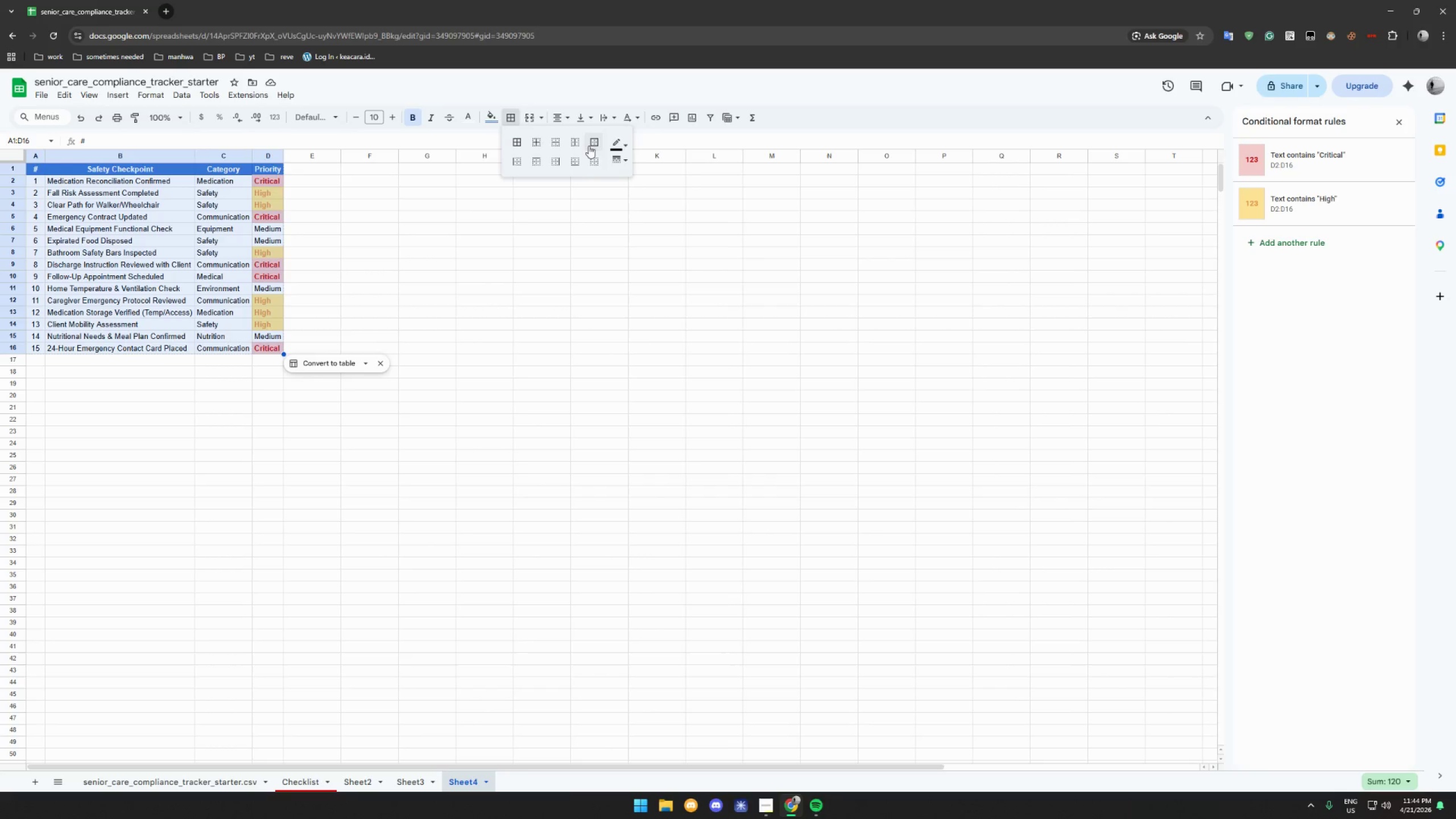 
left_click([592, 143])
 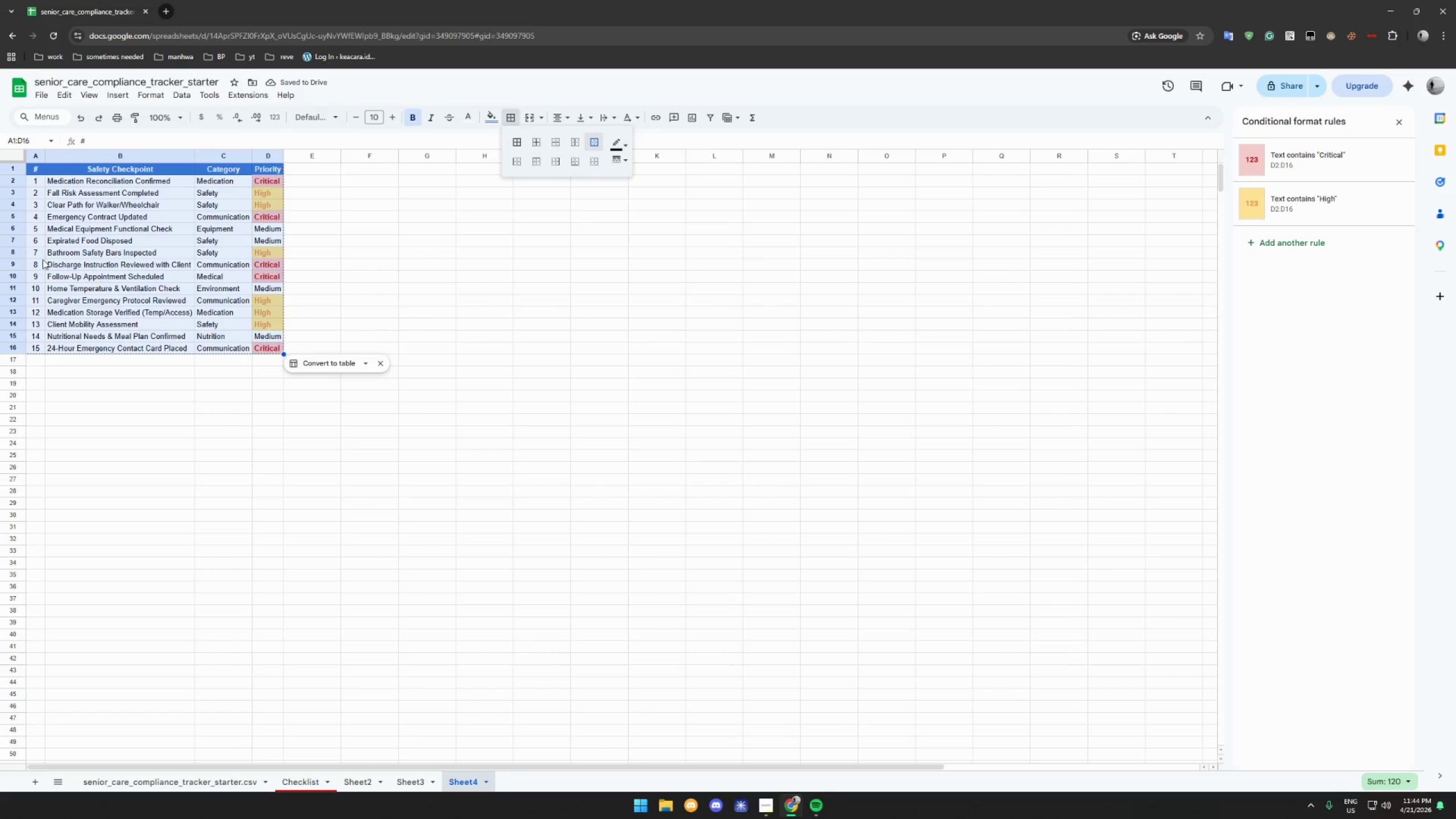 
wait(6.03)
 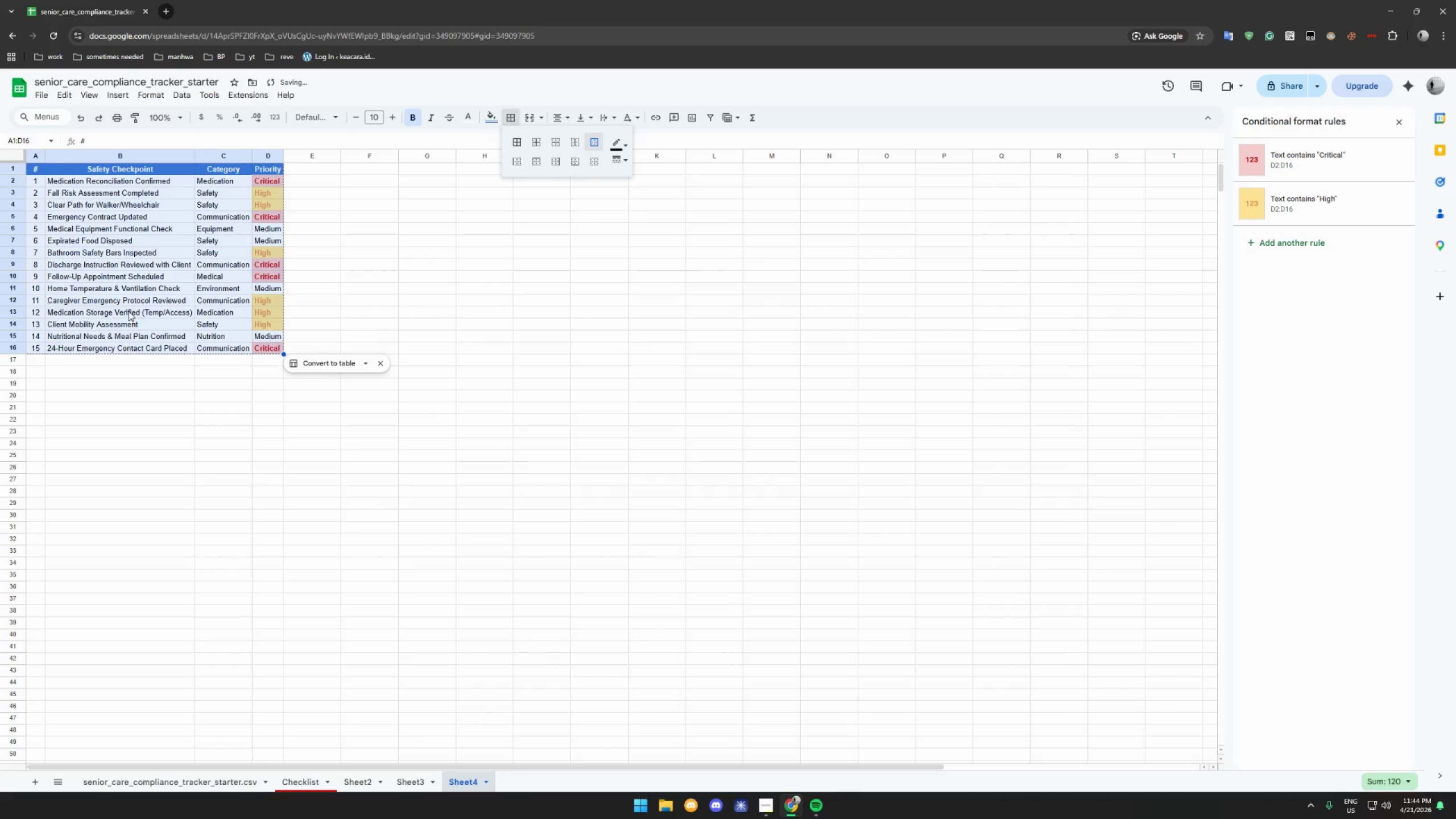 
left_click([125, 375])
 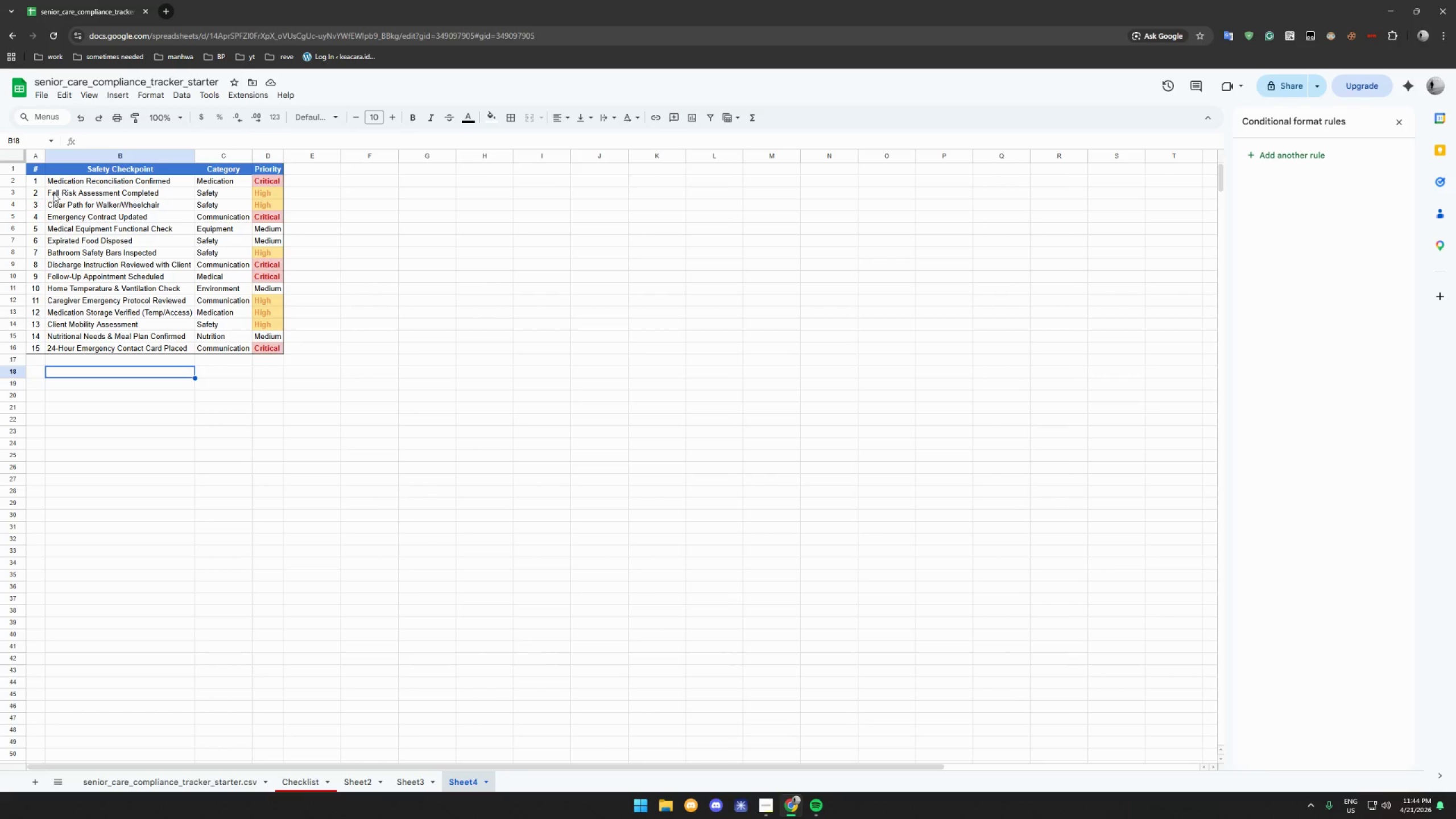 
left_click_drag(start_coordinate=[32, 155], to_coordinate=[256, 269])
 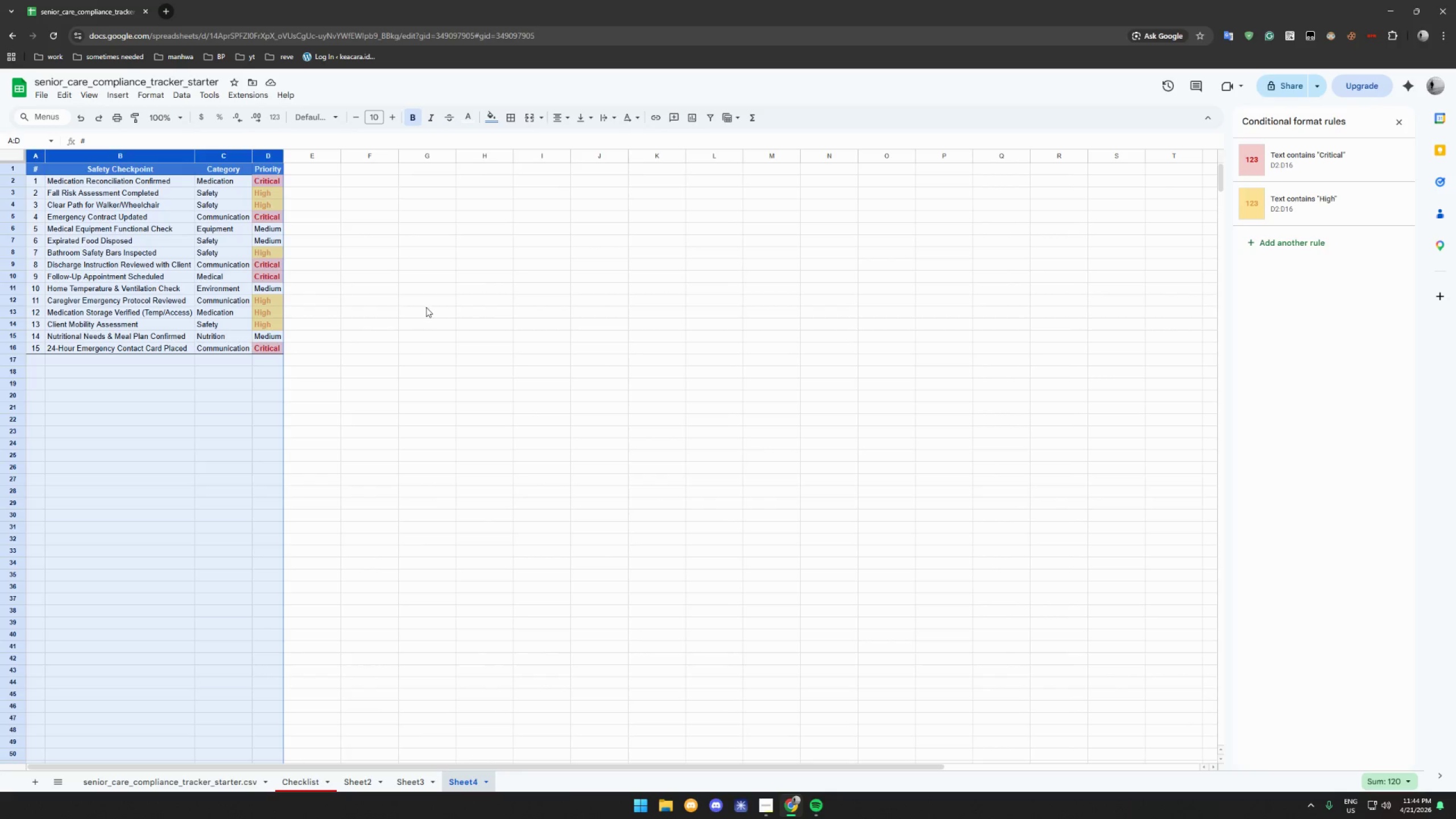 
left_click([426, 307])
 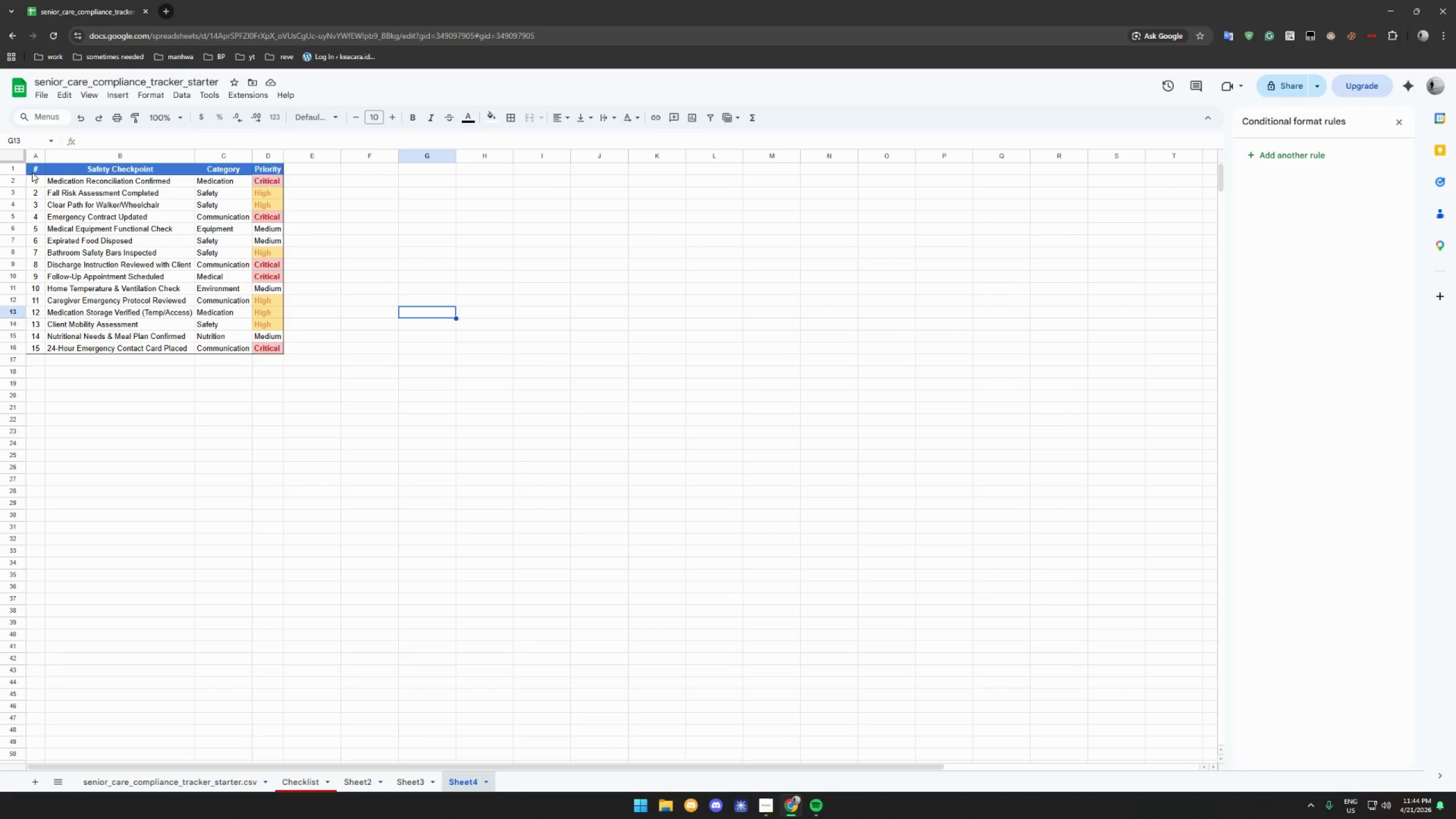 
left_click_drag(start_coordinate=[32, 169], to_coordinate=[271, 350])
 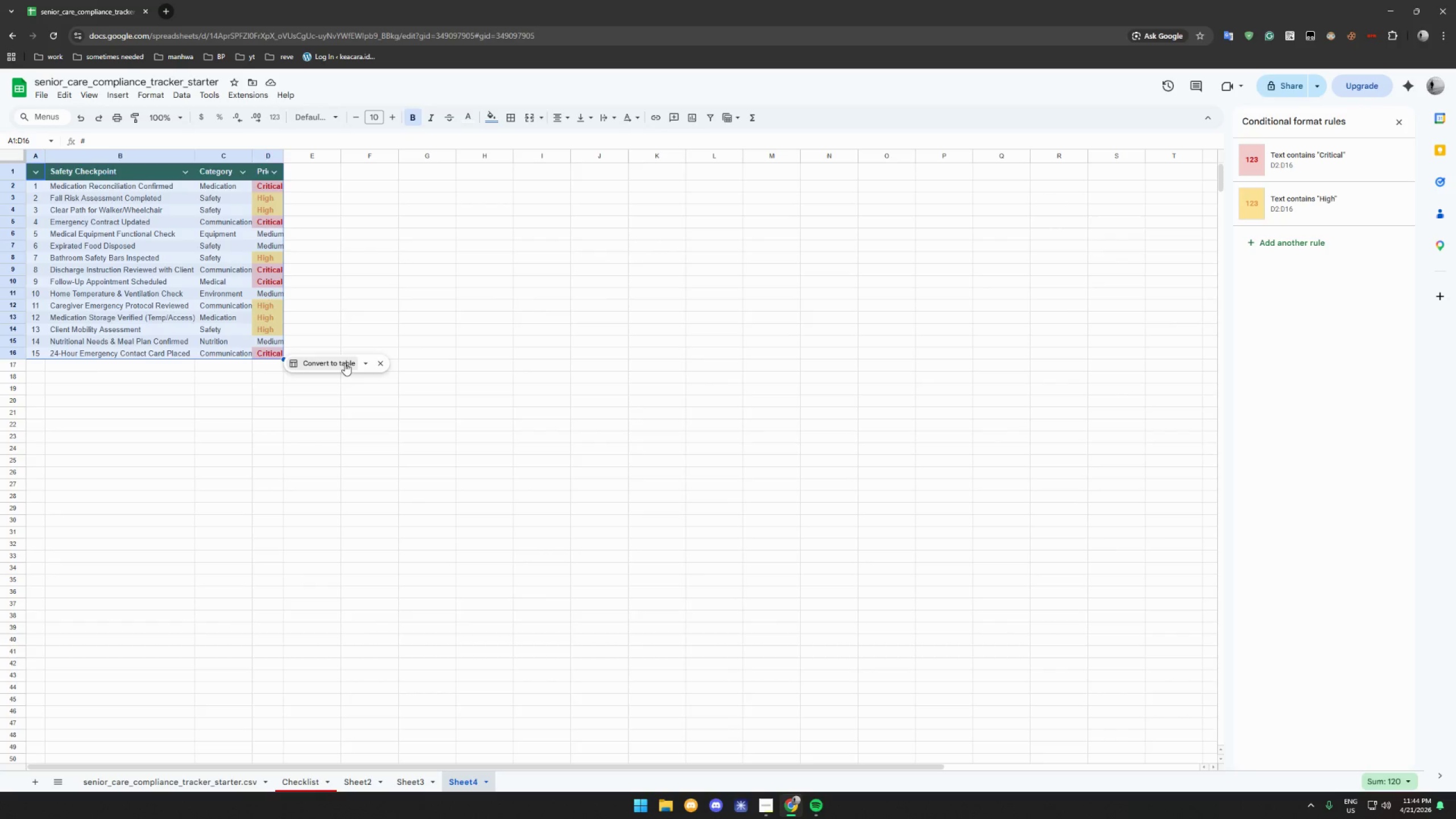 
left_click([387, 299])
 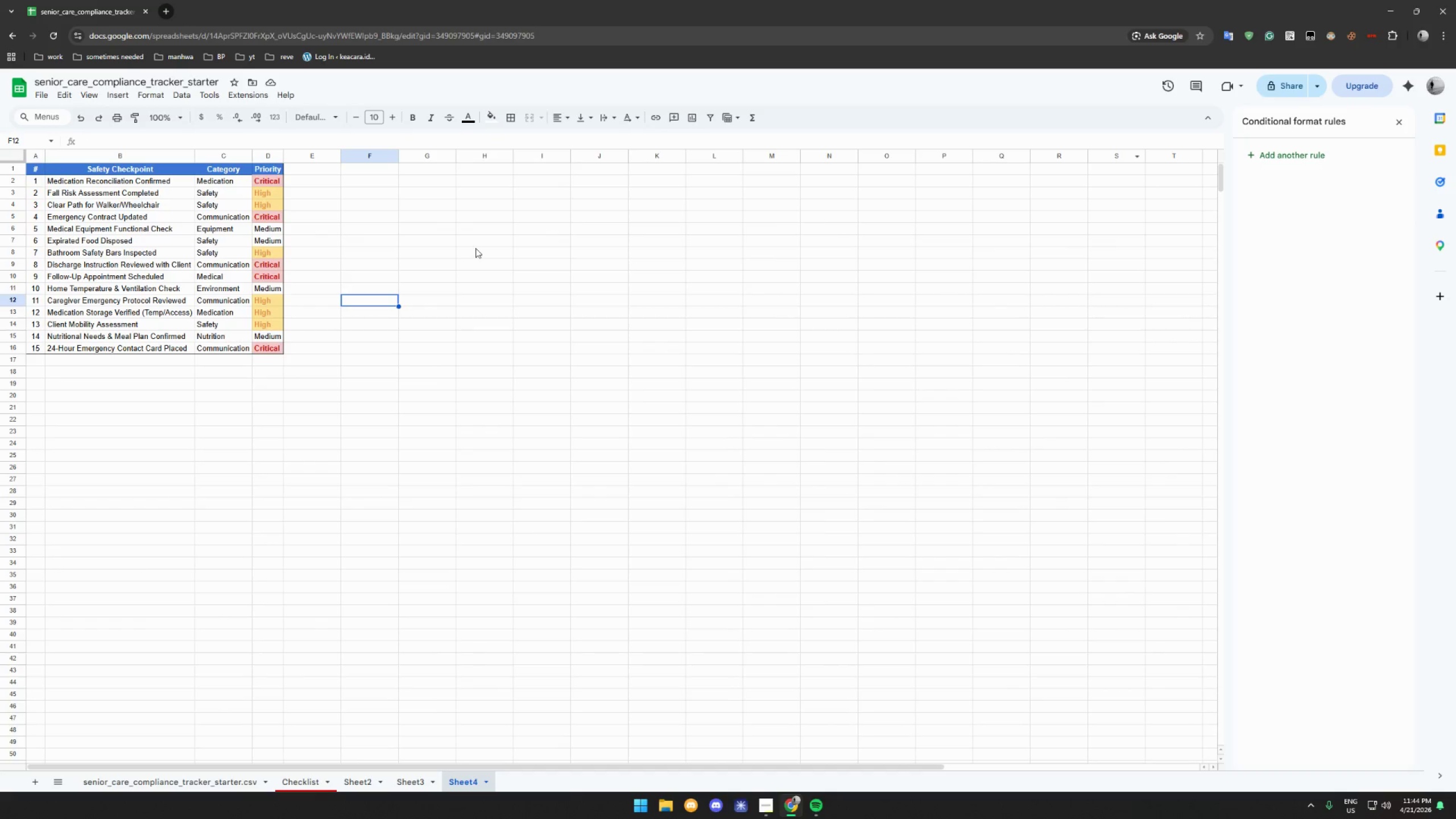 
left_click([130, 377])
 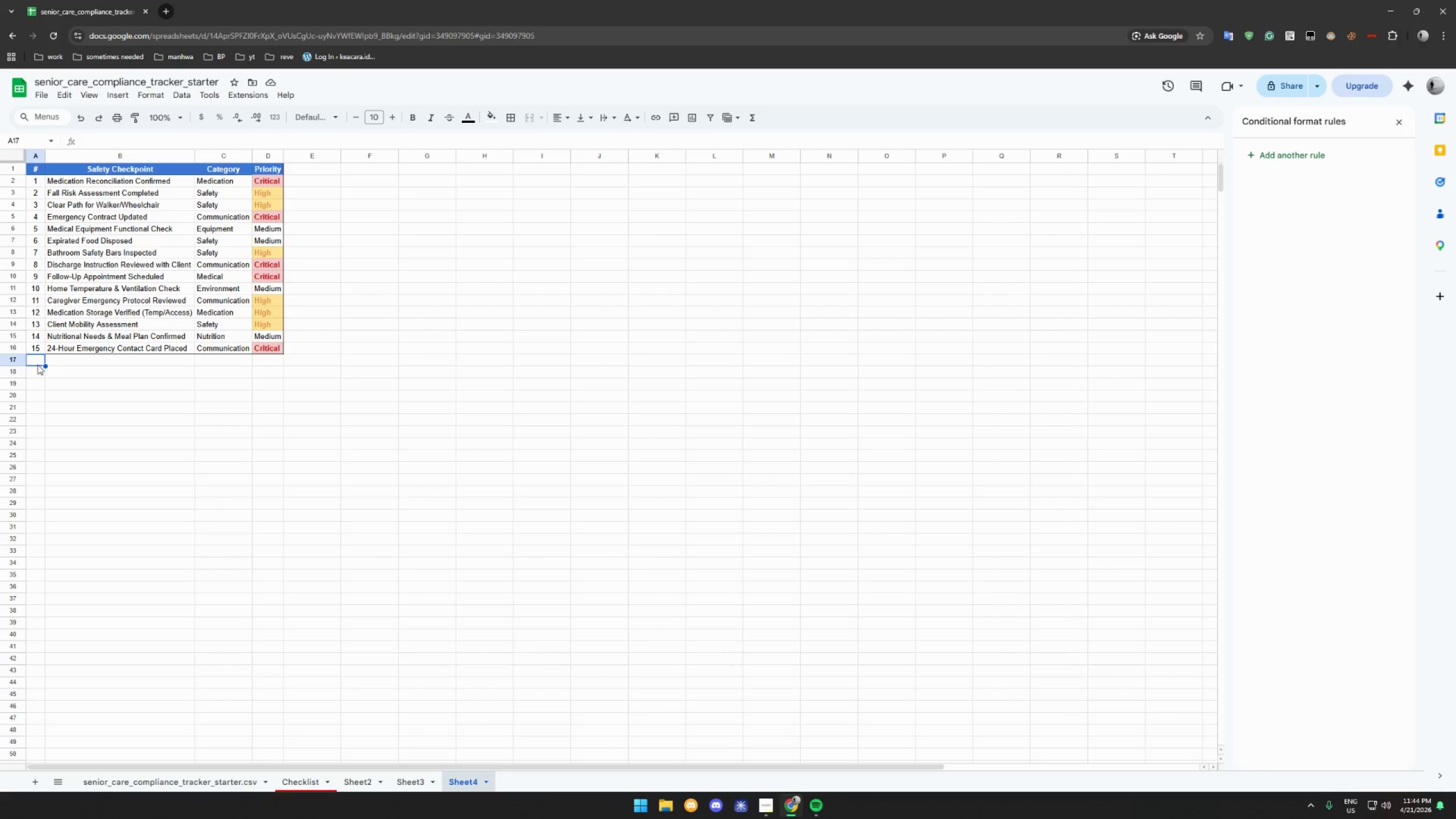 
double_click([75, 361])
 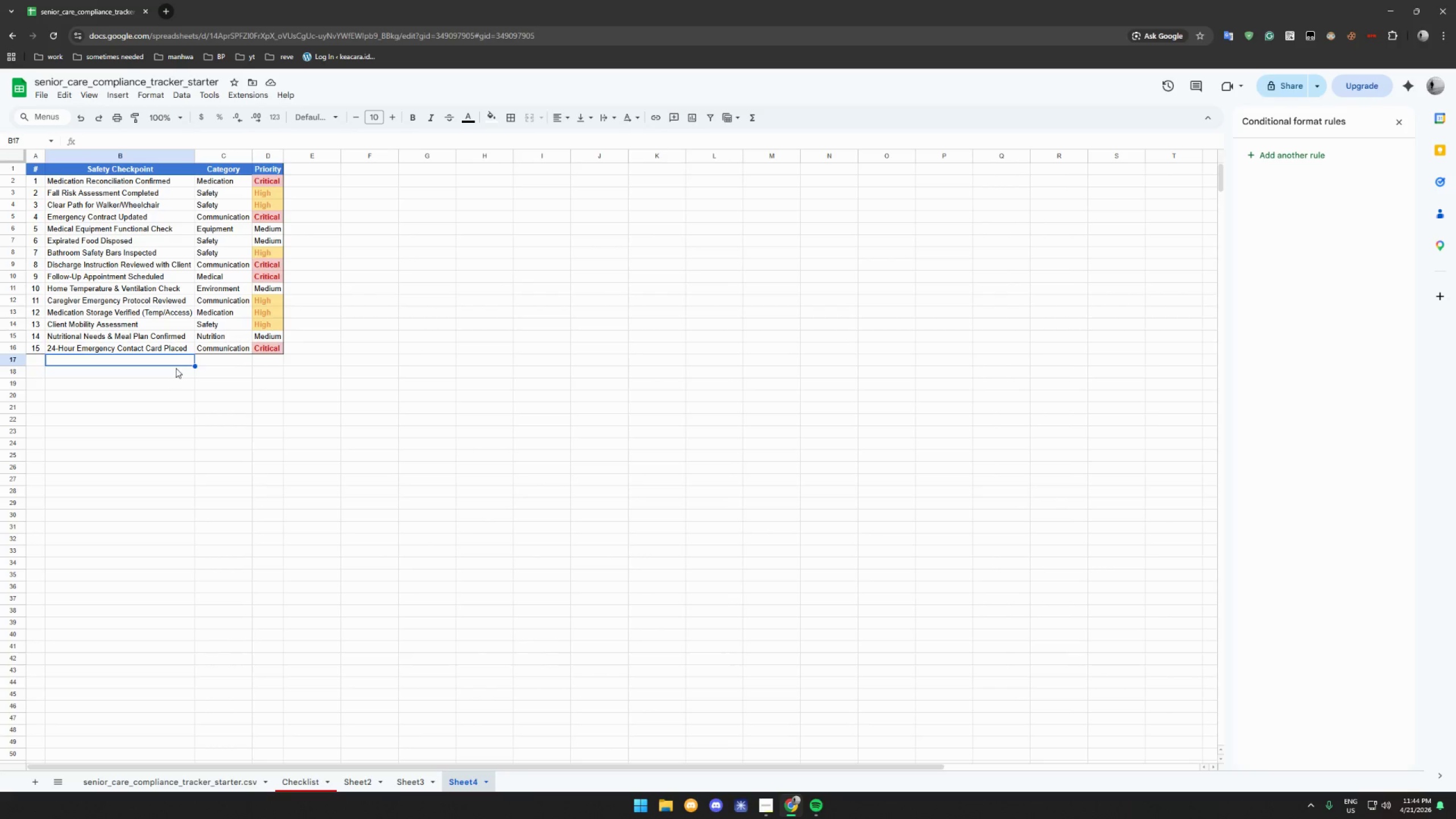 
triple_click([176, 368])
 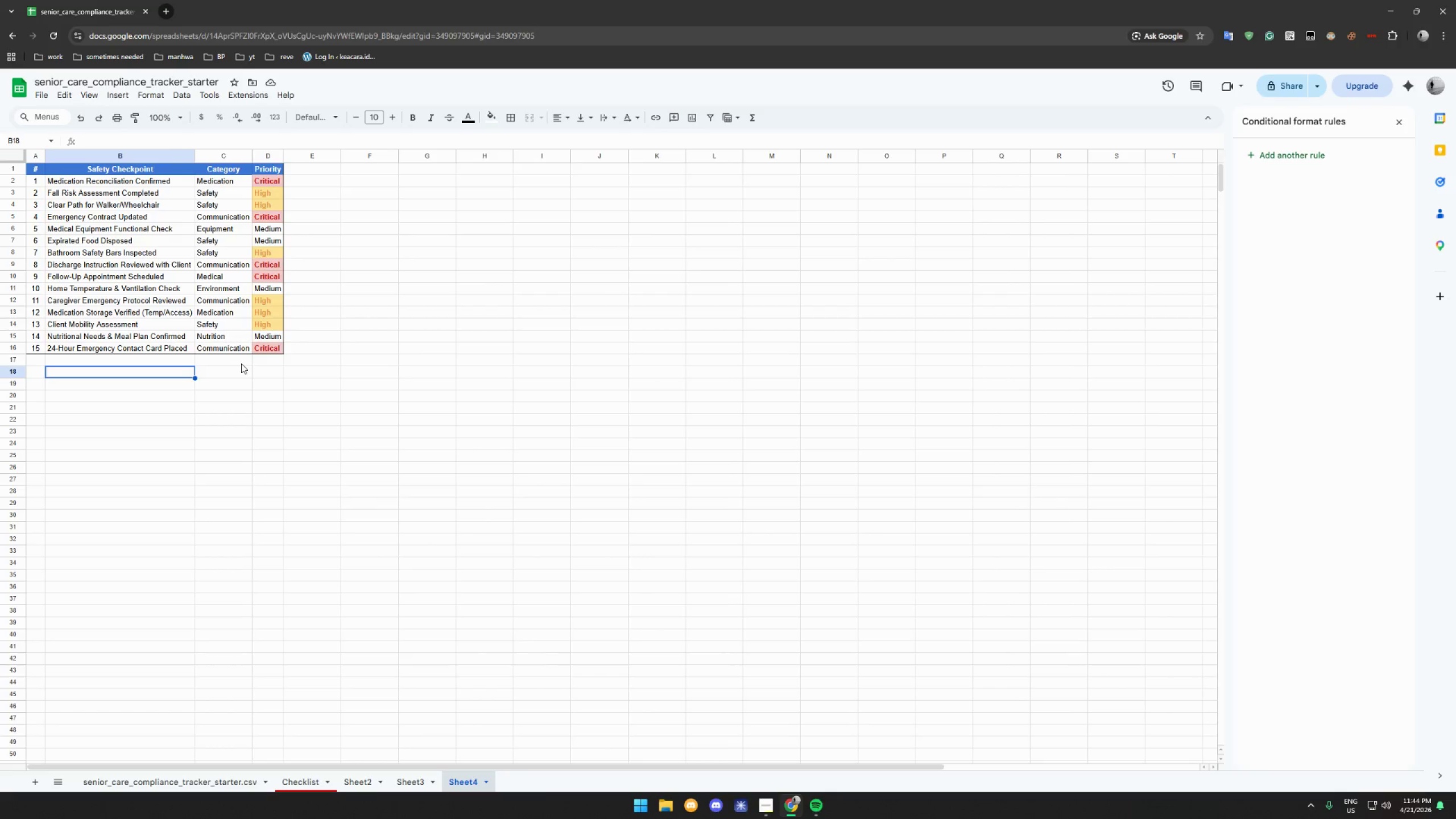 
left_click([243, 362])
 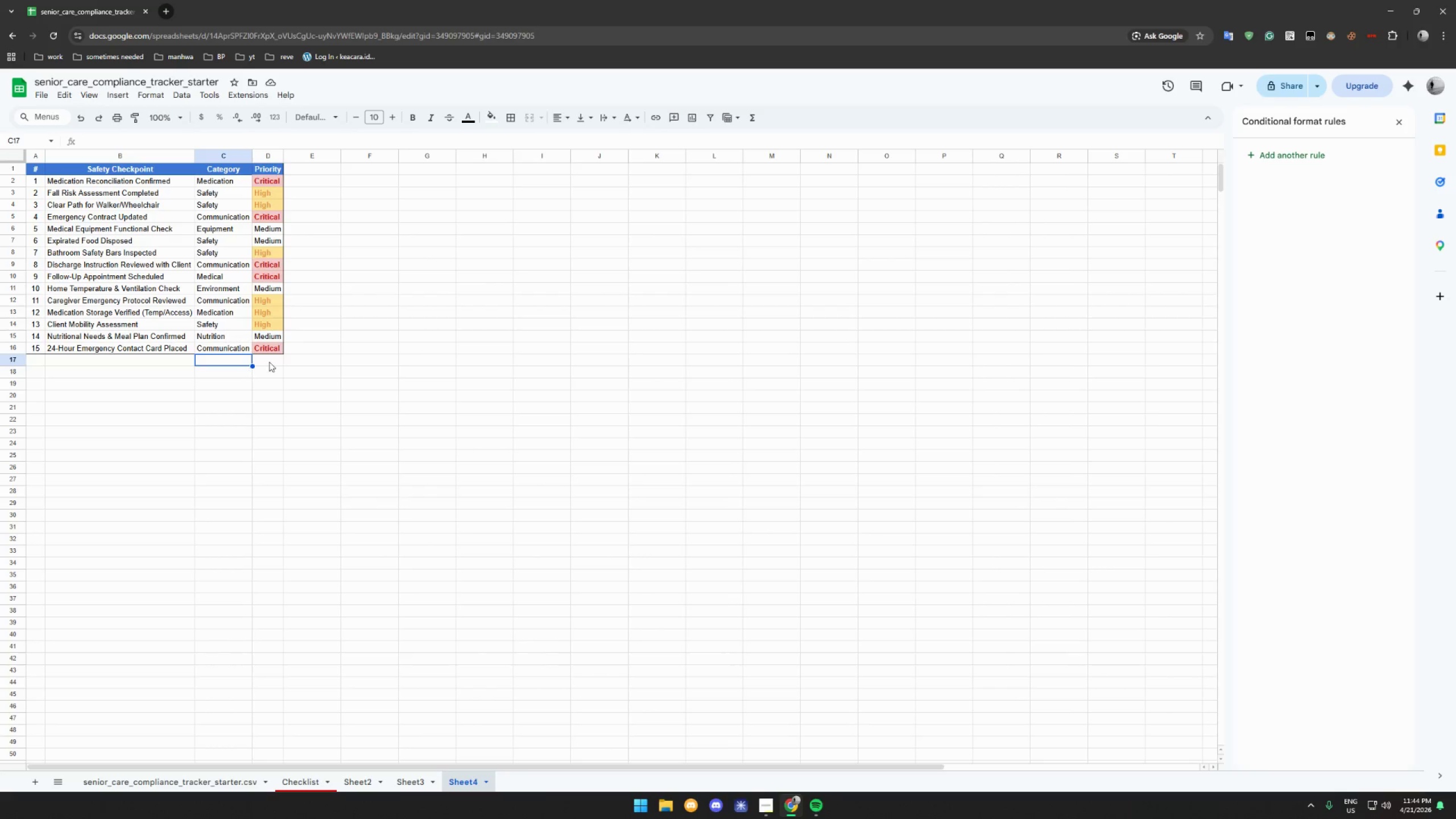 
left_click([276, 363])
 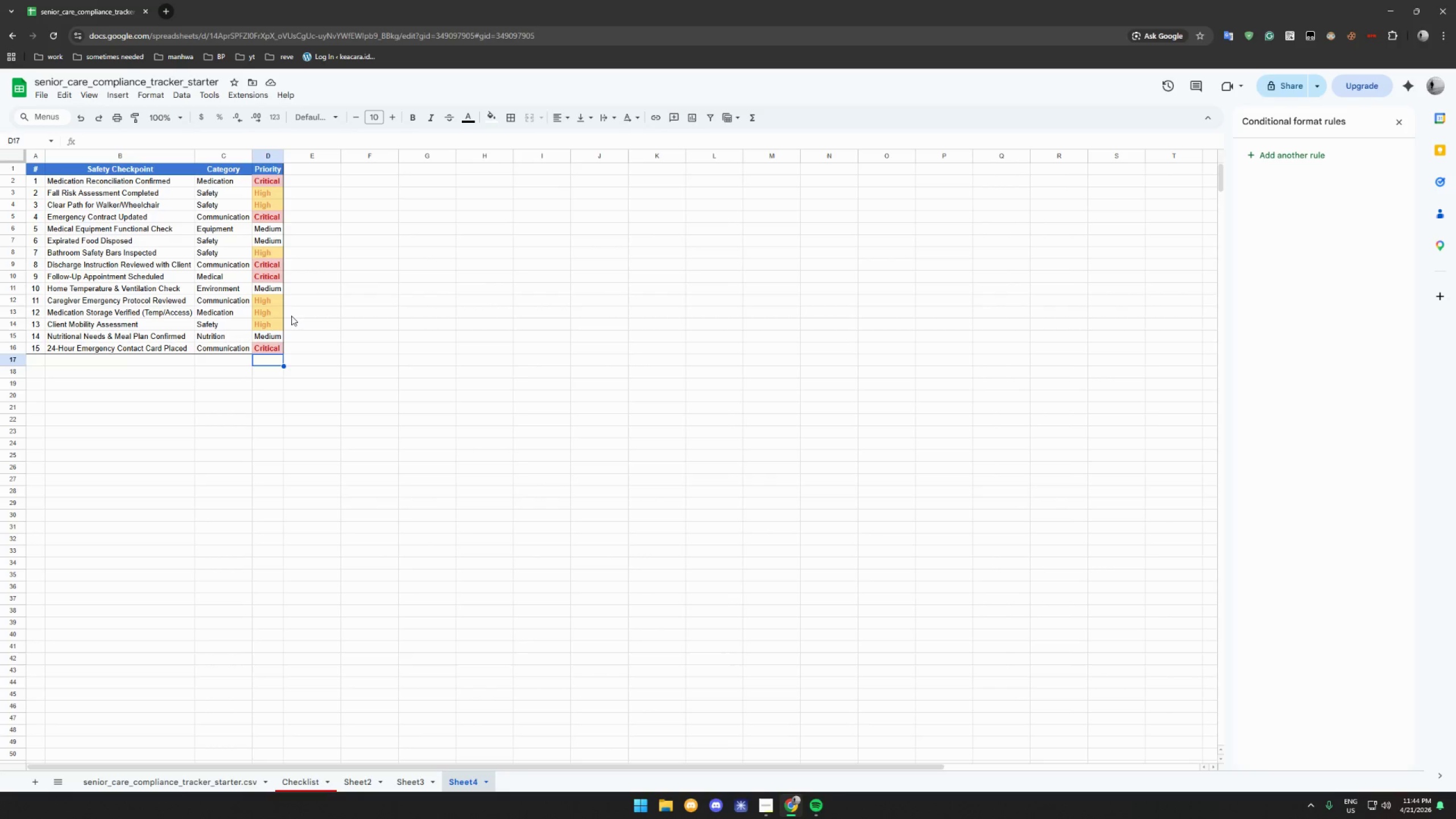 
wait(10.19)
 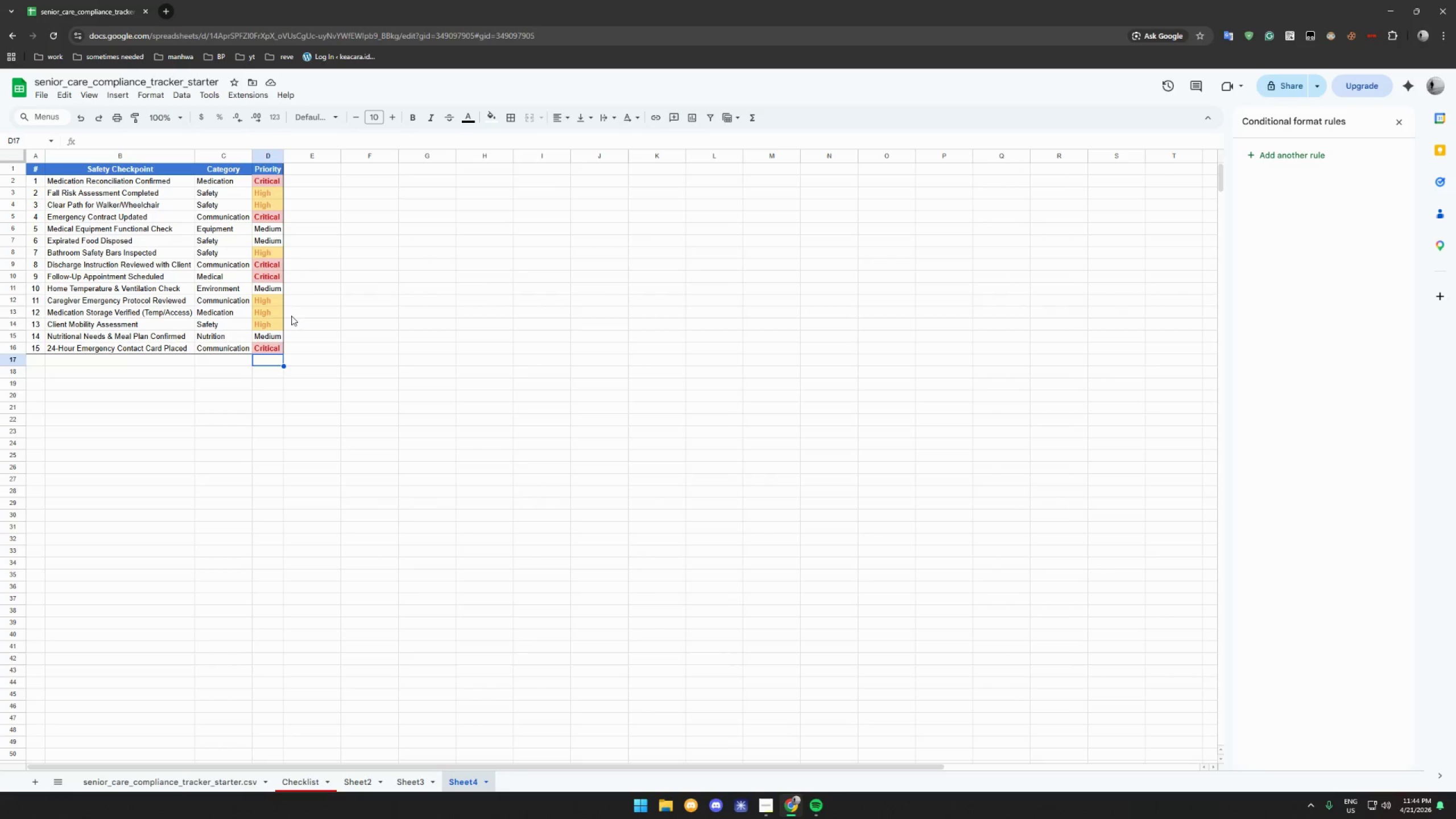 
left_click_drag(start_coordinate=[284, 155], to_coordinate=[305, 161])
 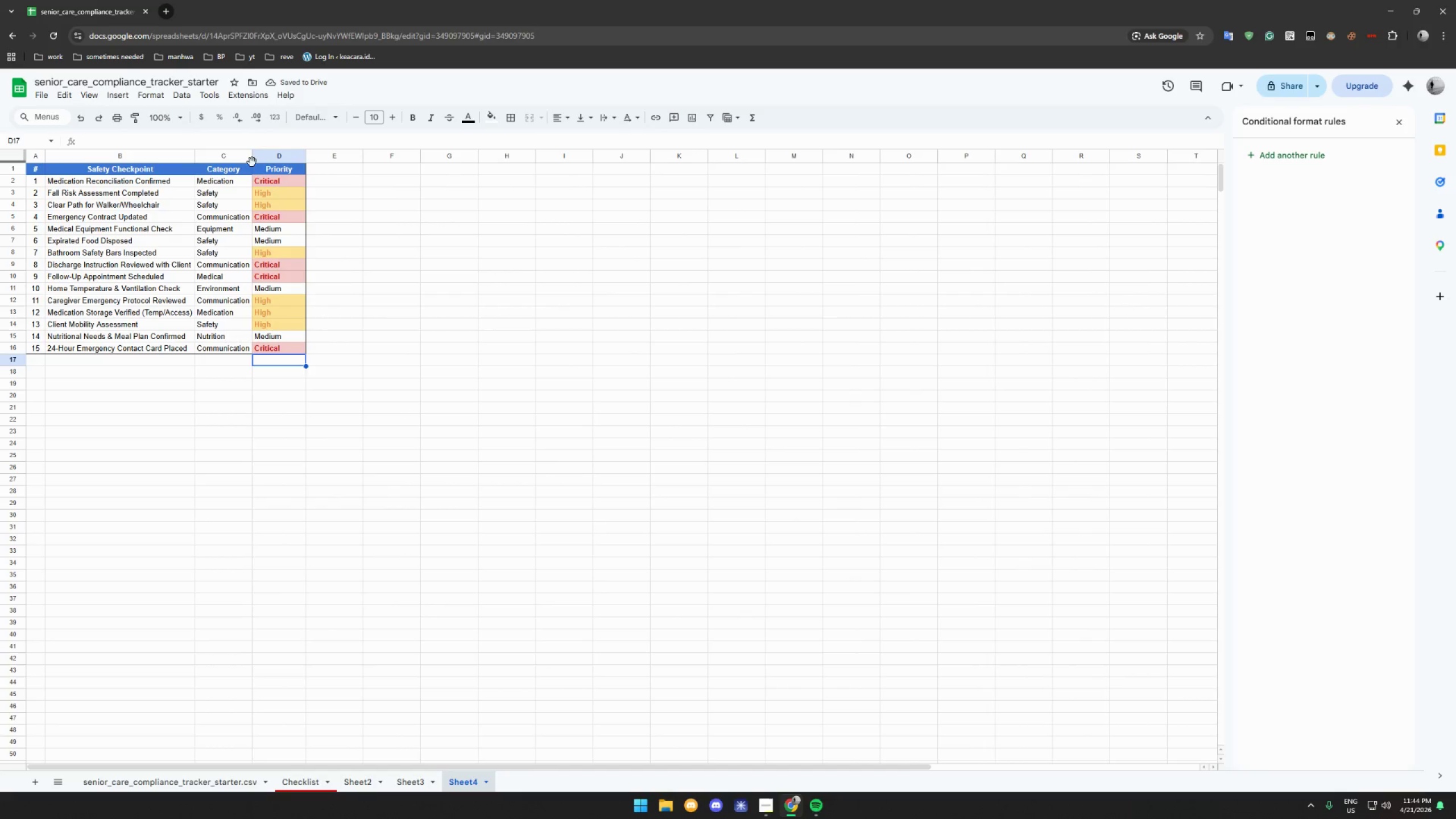 
left_click_drag(start_coordinate=[253, 156], to_coordinate=[279, 158])
 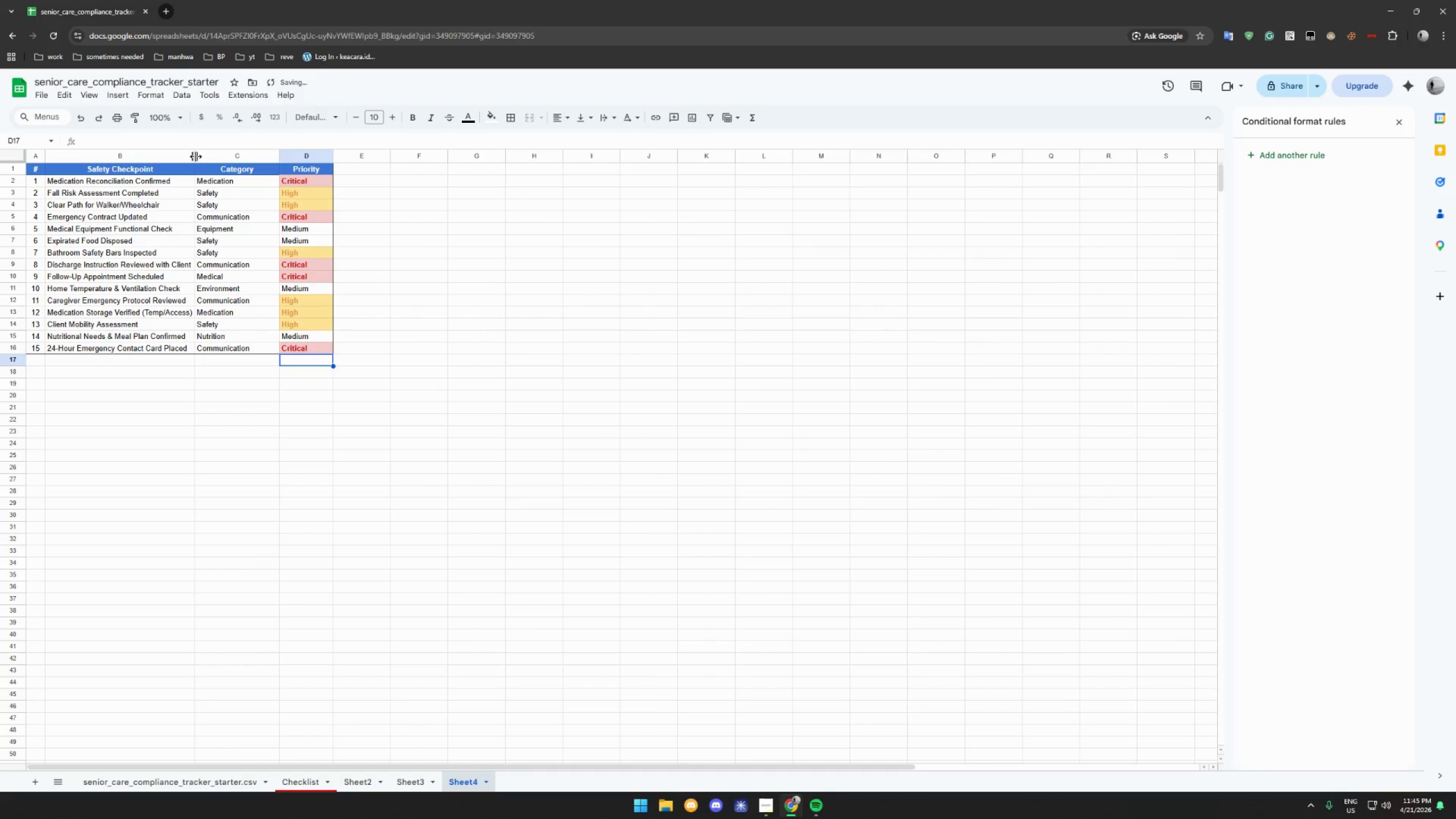 
left_click_drag(start_coordinate=[196, 156], to_coordinate=[215, 158])
 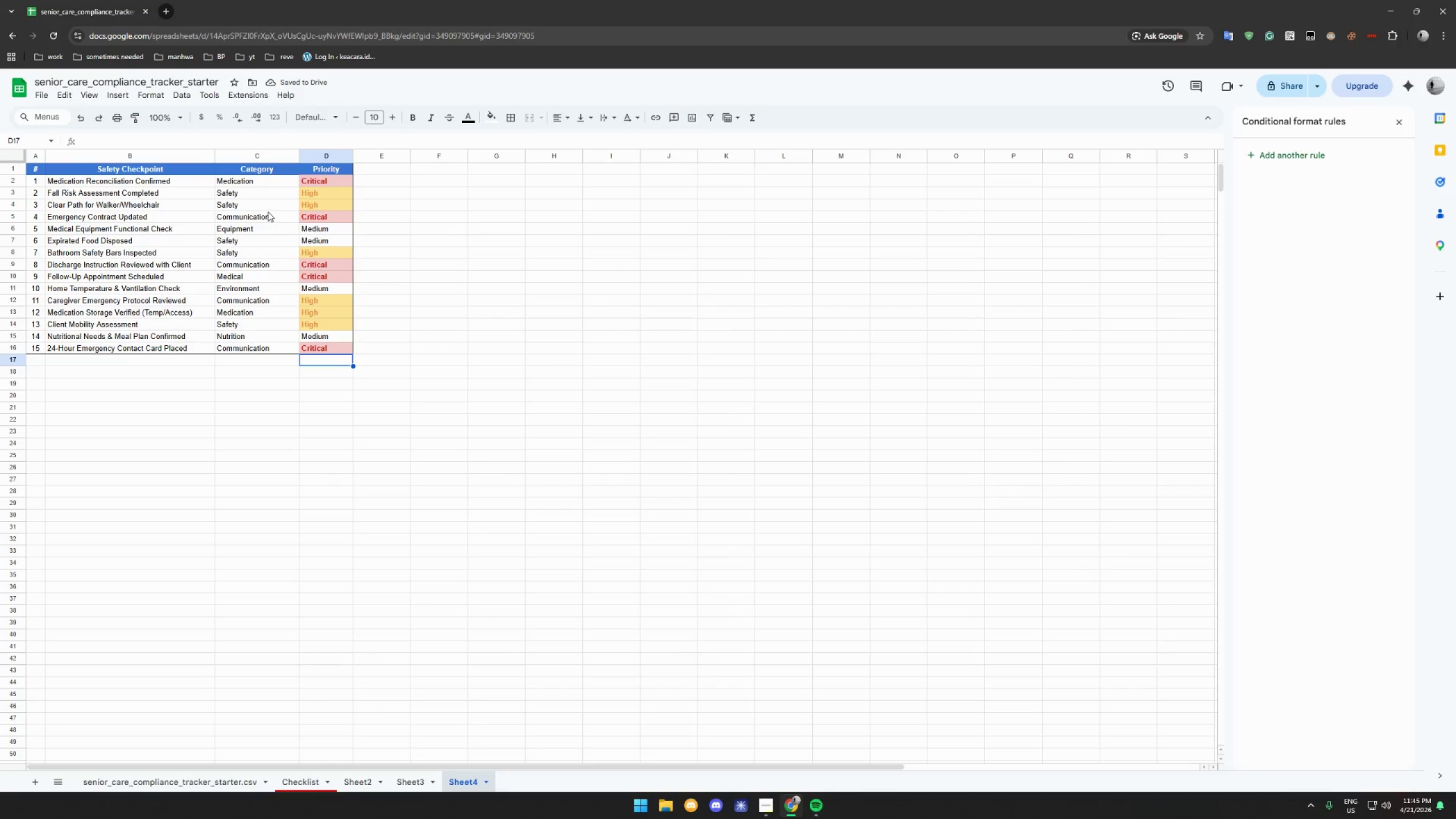 
wait(5.39)
 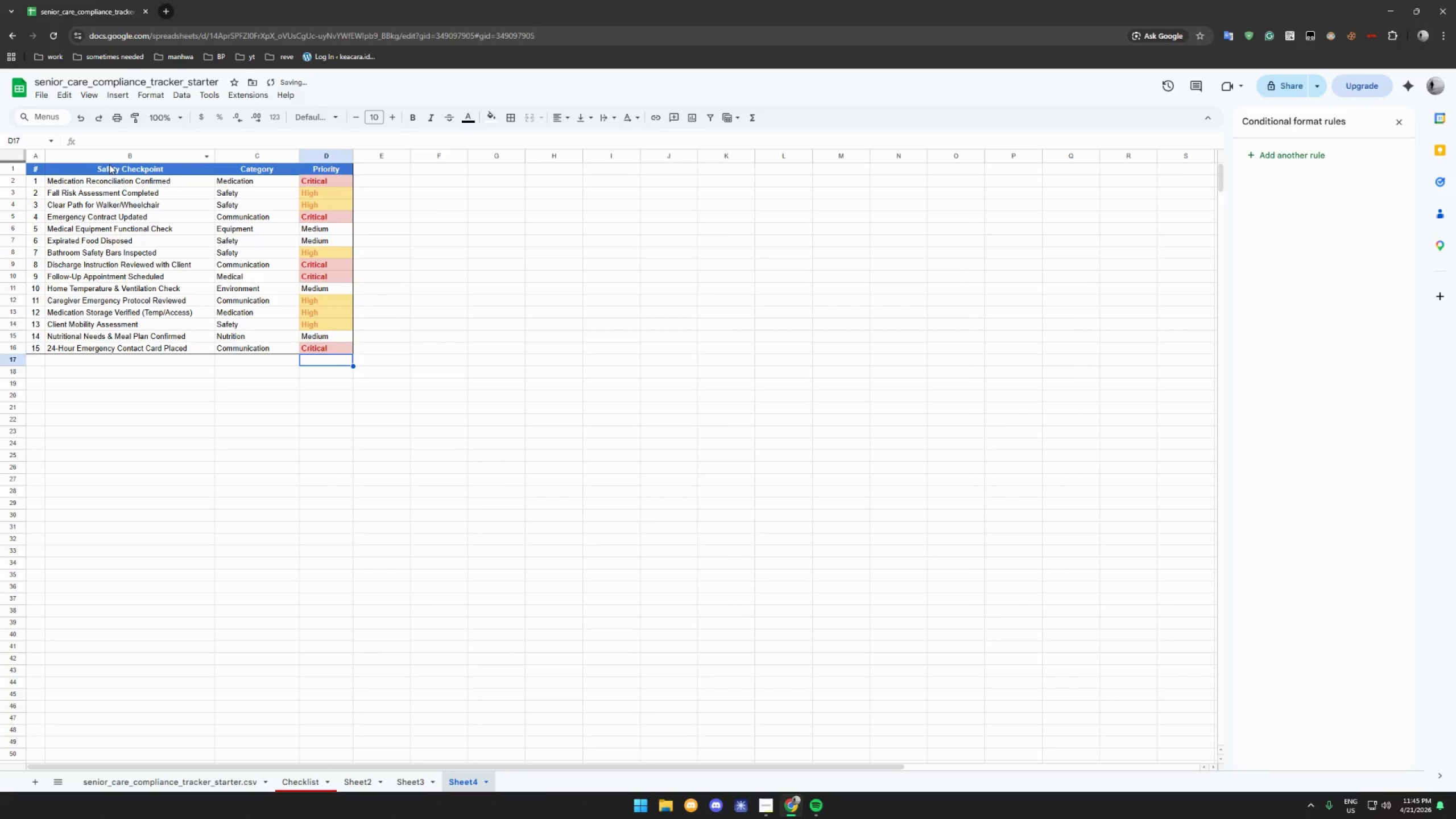 
left_click_drag(start_coordinate=[213, 157], to_coordinate=[242, 161])
 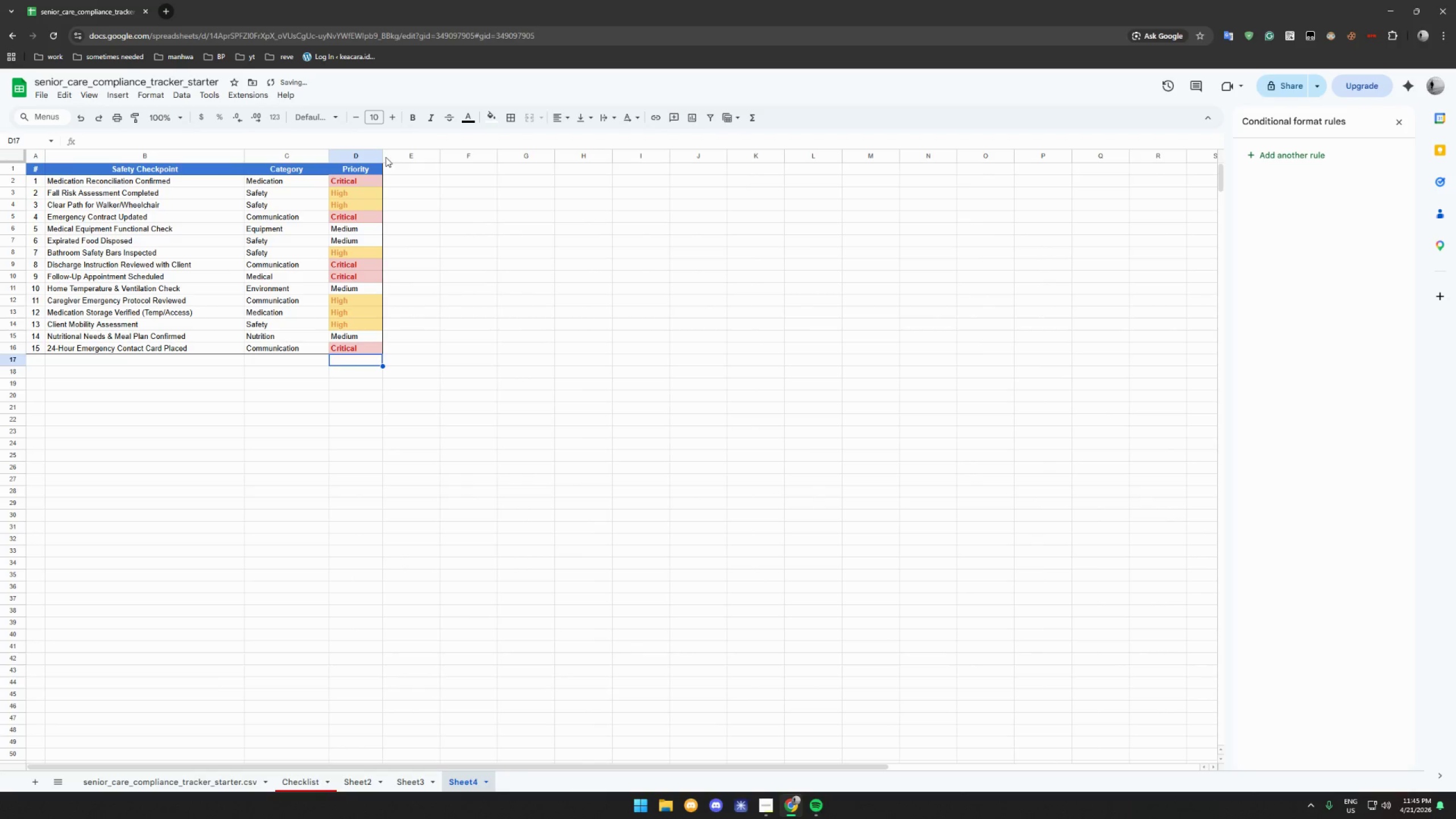 
left_click_drag(start_coordinate=[382, 156], to_coordinate=[400, 156])
 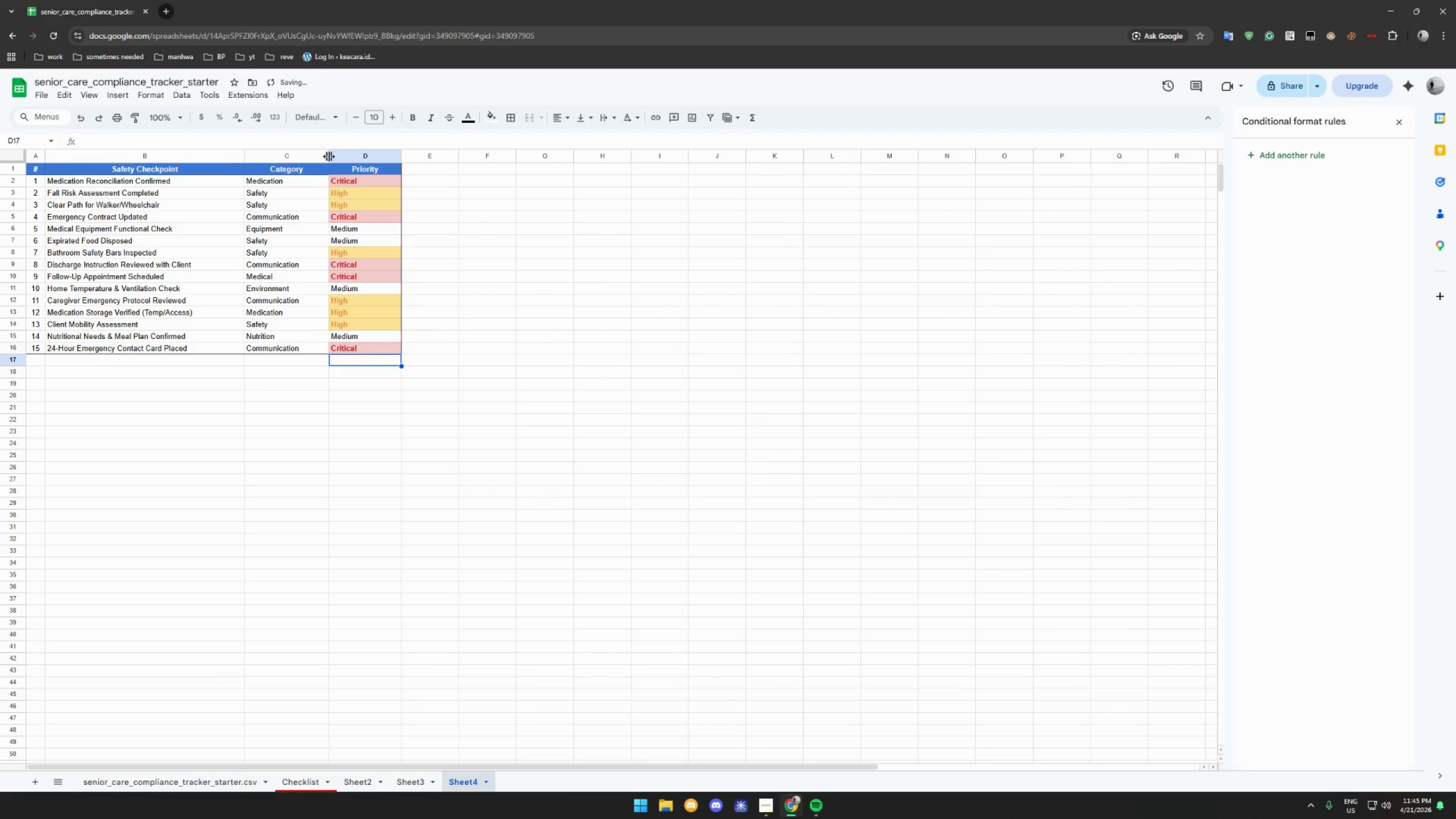 
left_click_drag(start_coordinate=[327, 156], to_coordinate=[337, 156])
 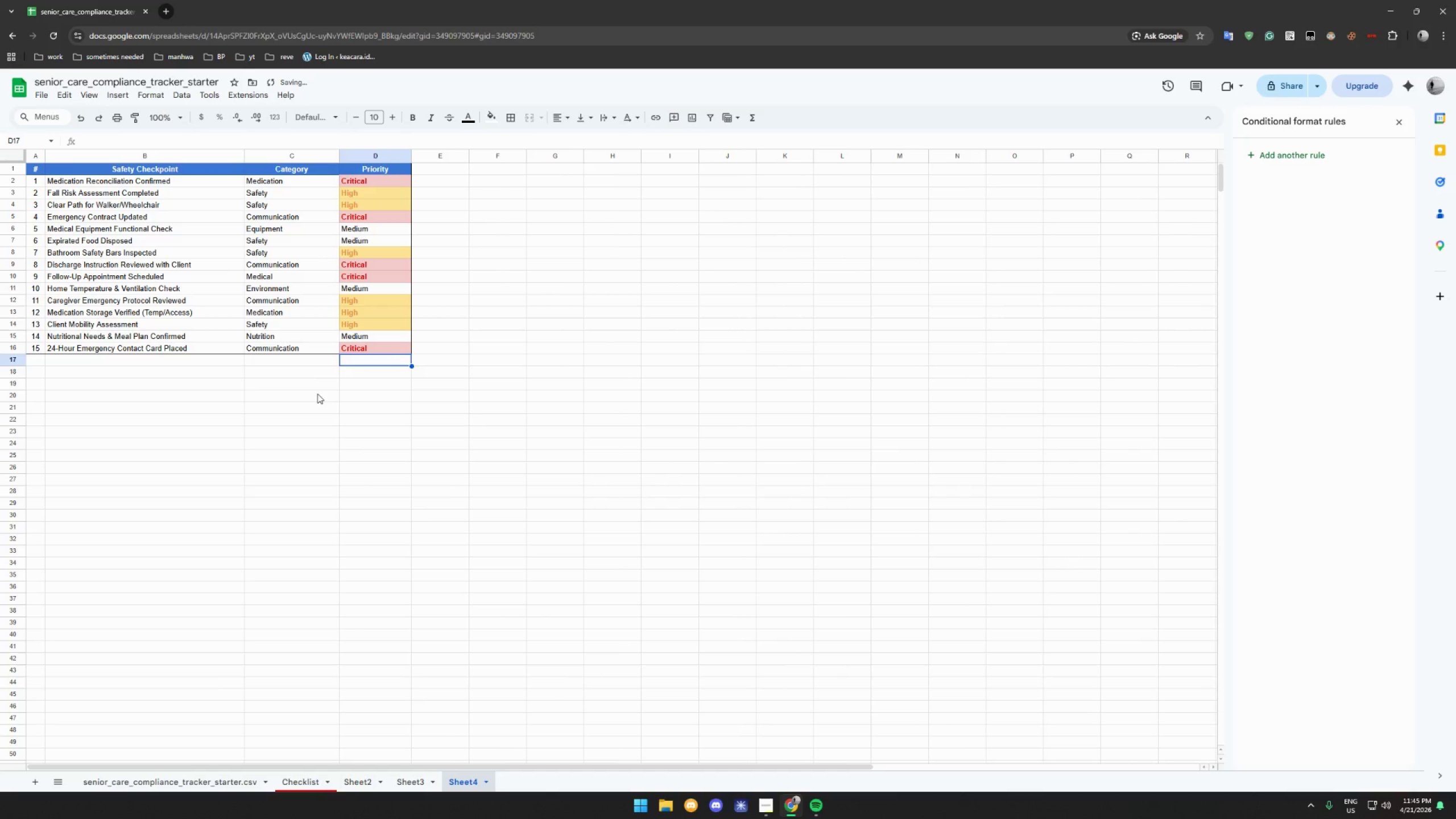 
left_click([304, 384])
 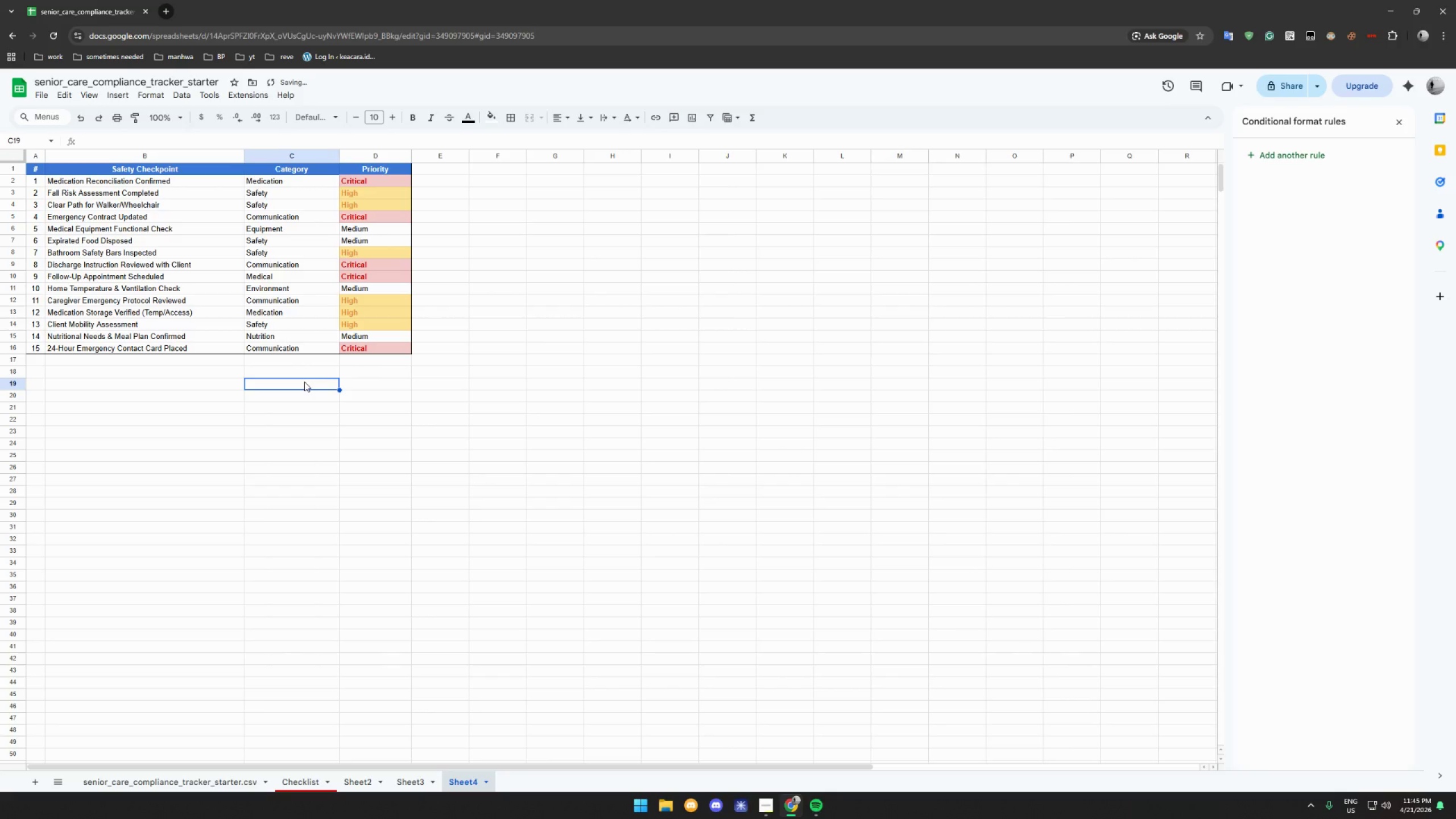 
scroll: coordinate [304, 382], scroll_direction: up, amount: 5.0
 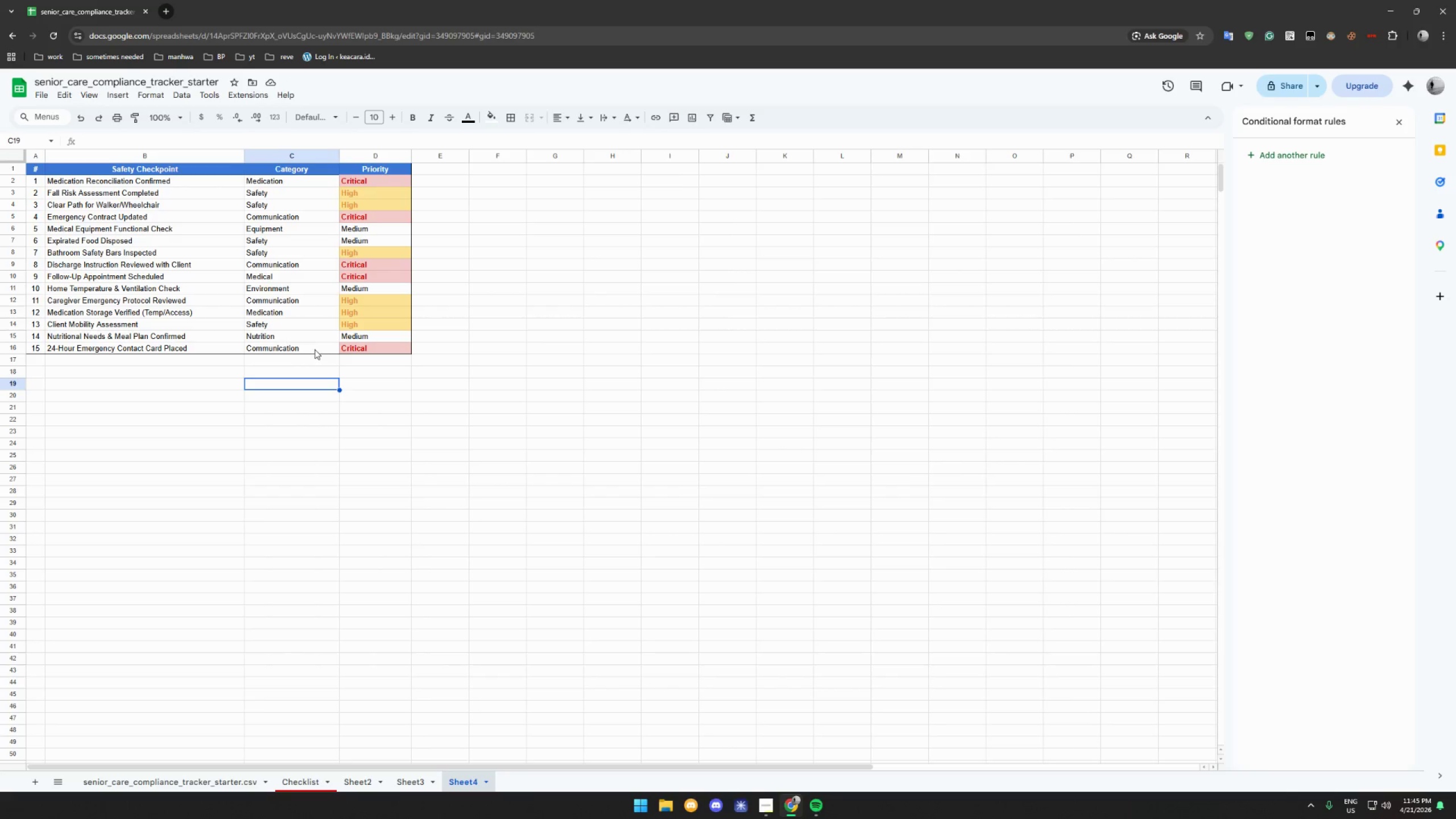 
wait(5.4)
 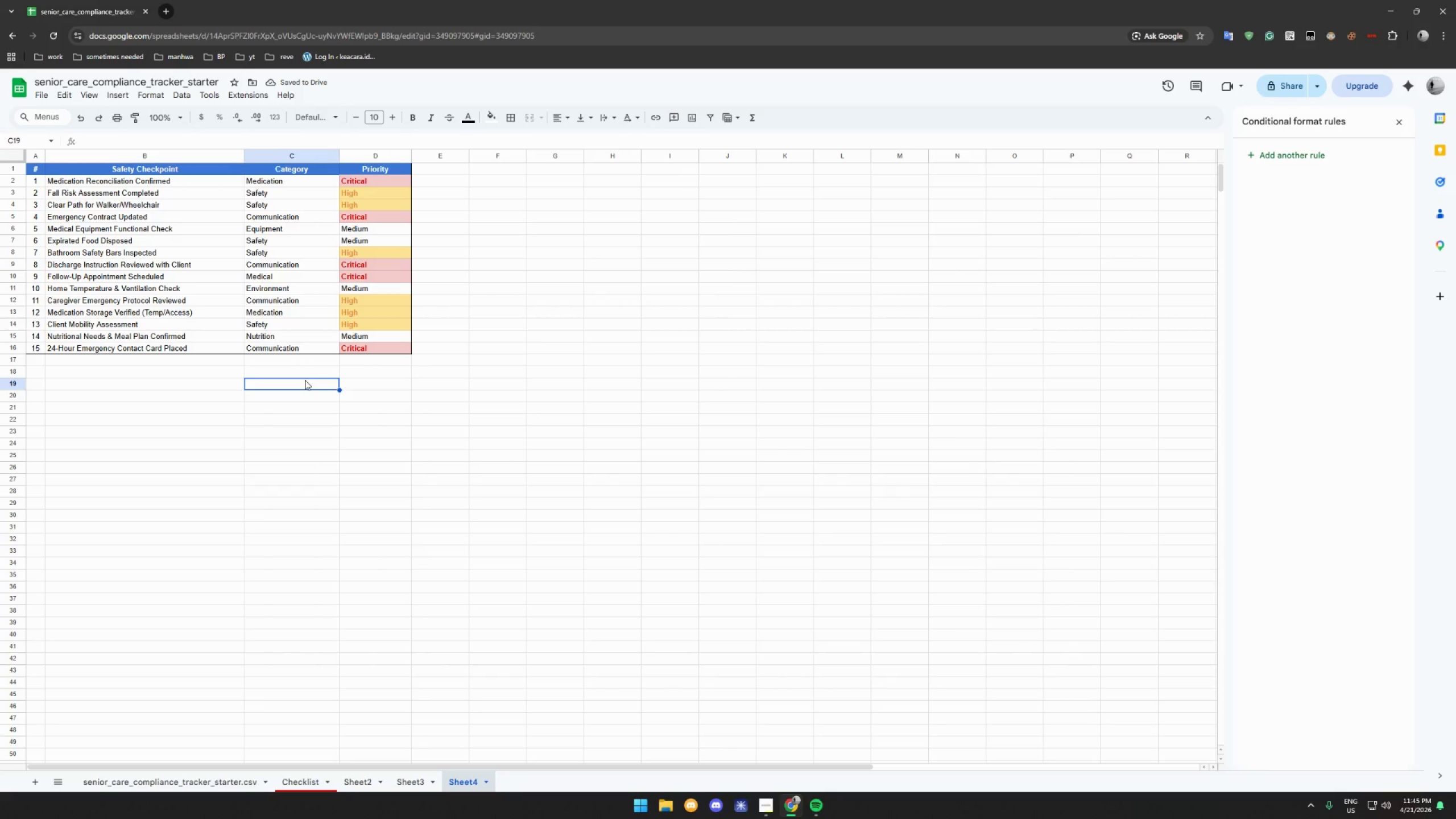 
left_click([759, 803])